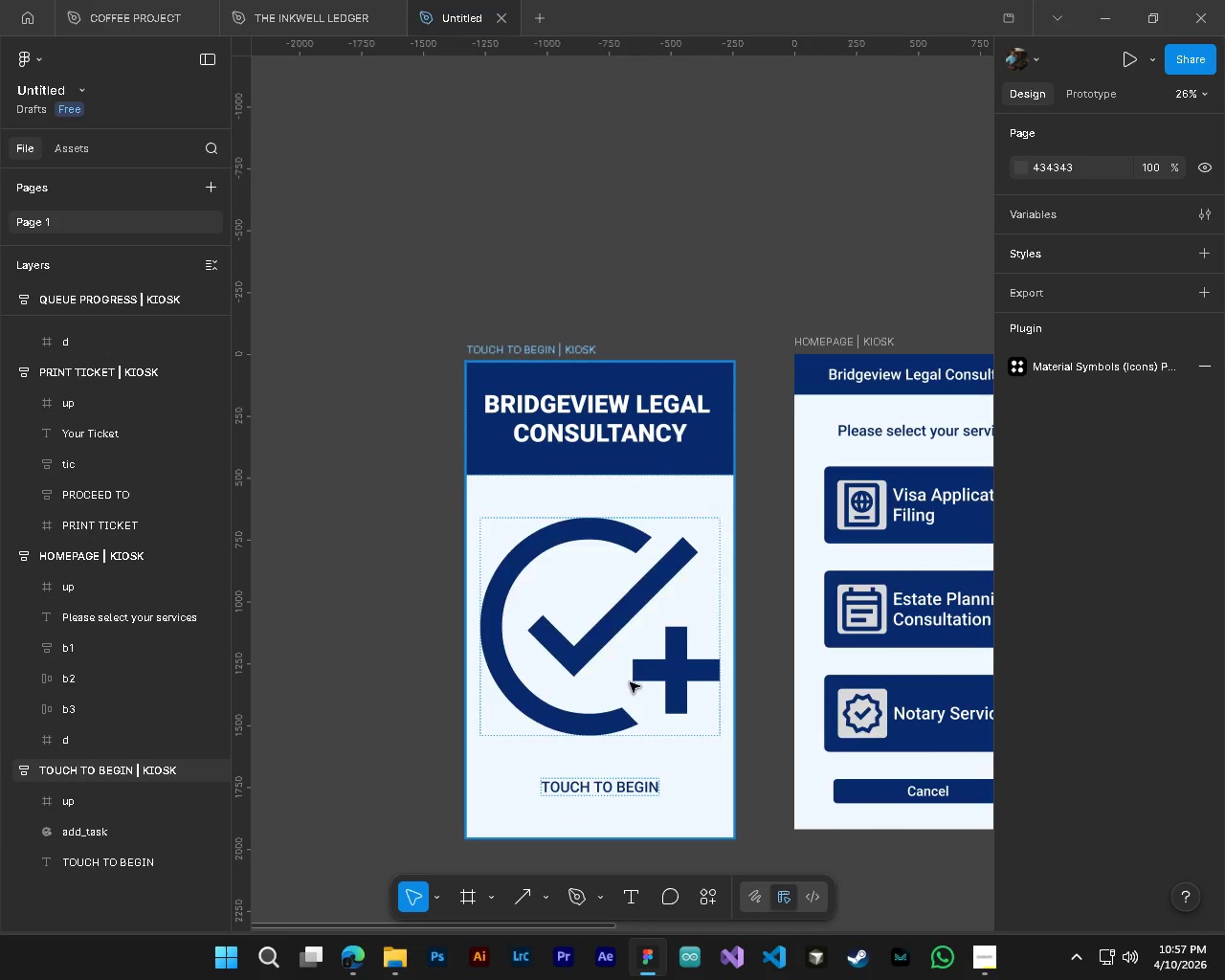 
left_click([639, 691])
 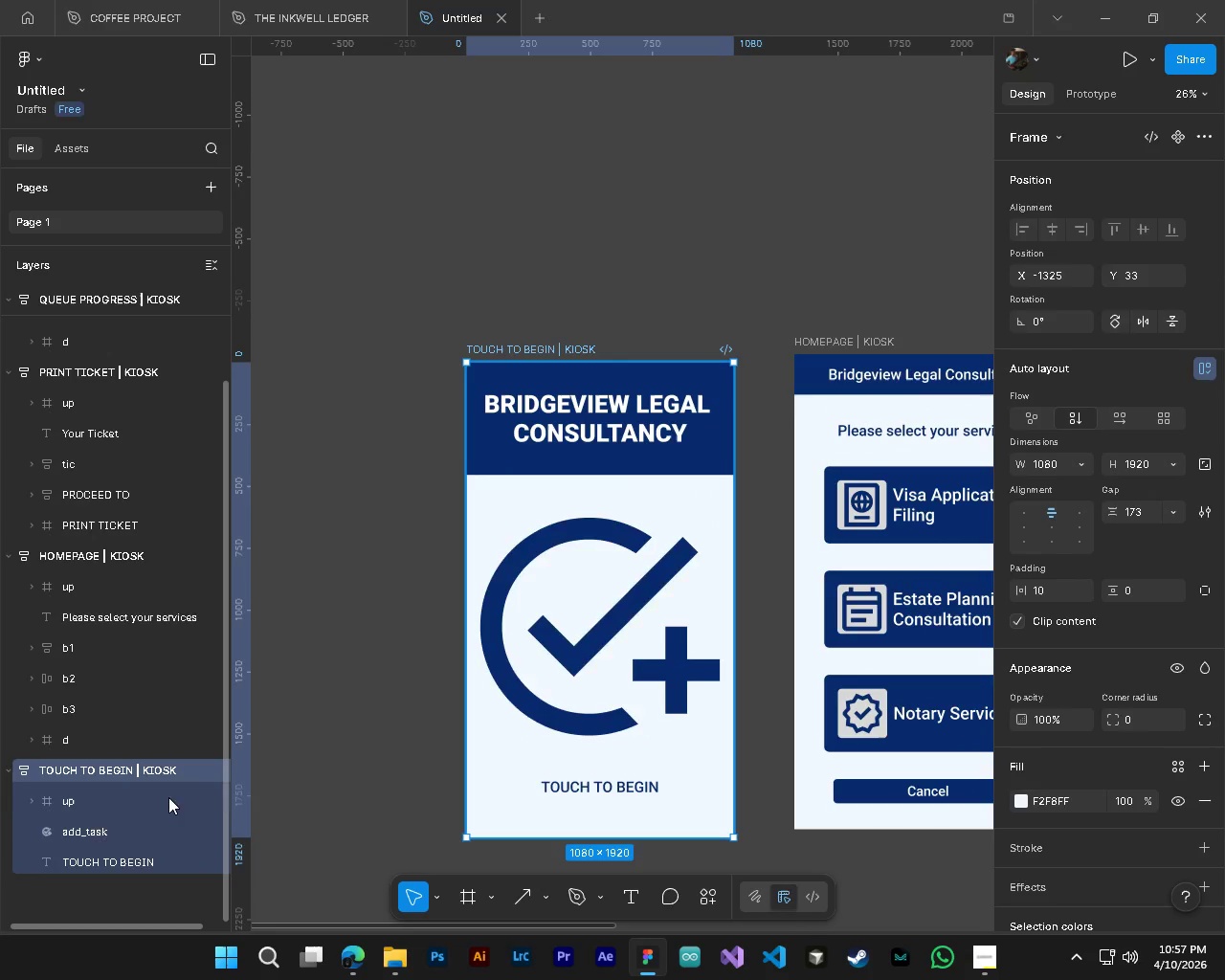 
left_click([86, 831])
 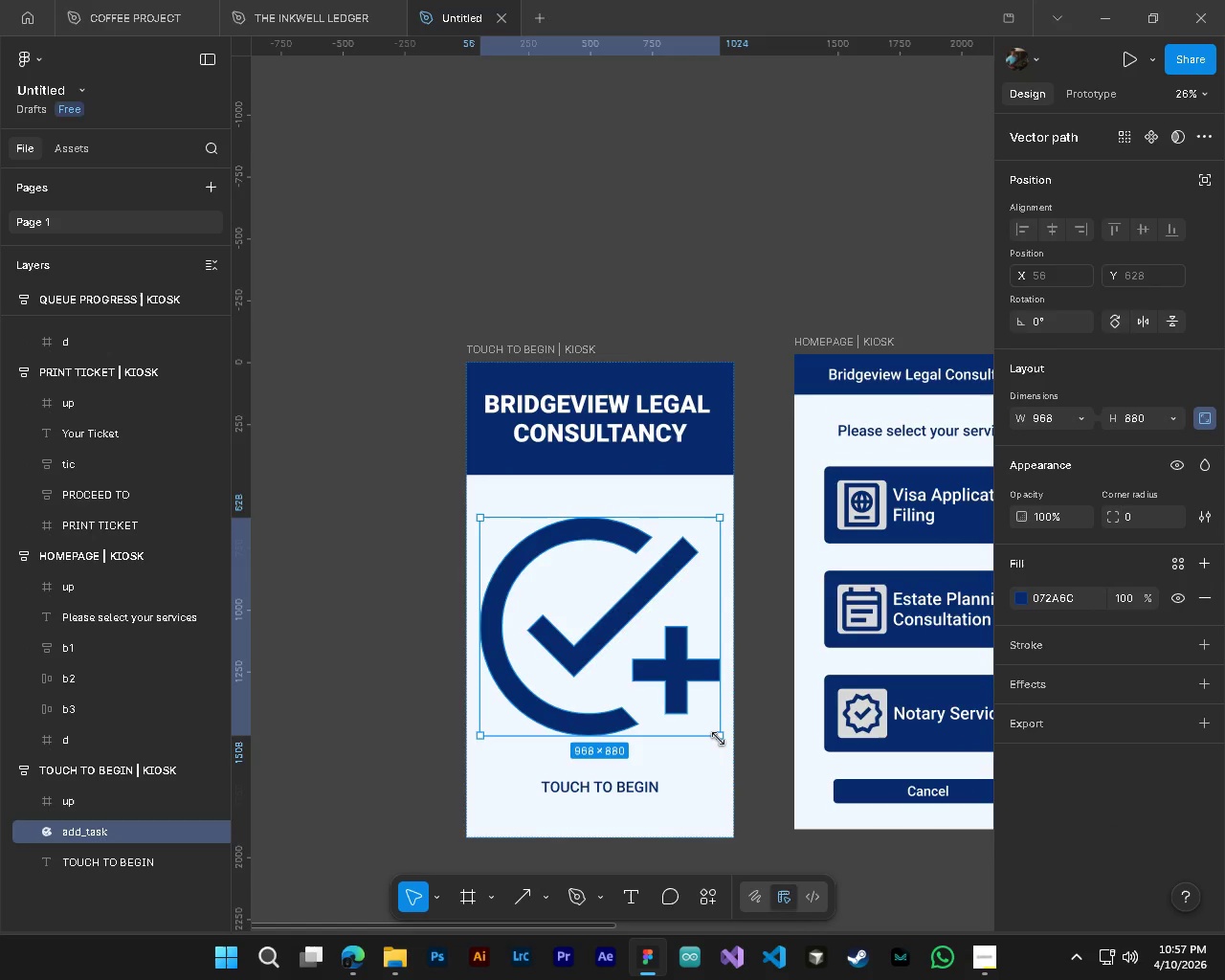 
left_click_drag(start_coordinate=[718, 739], to_coordinate=[693, 724])
 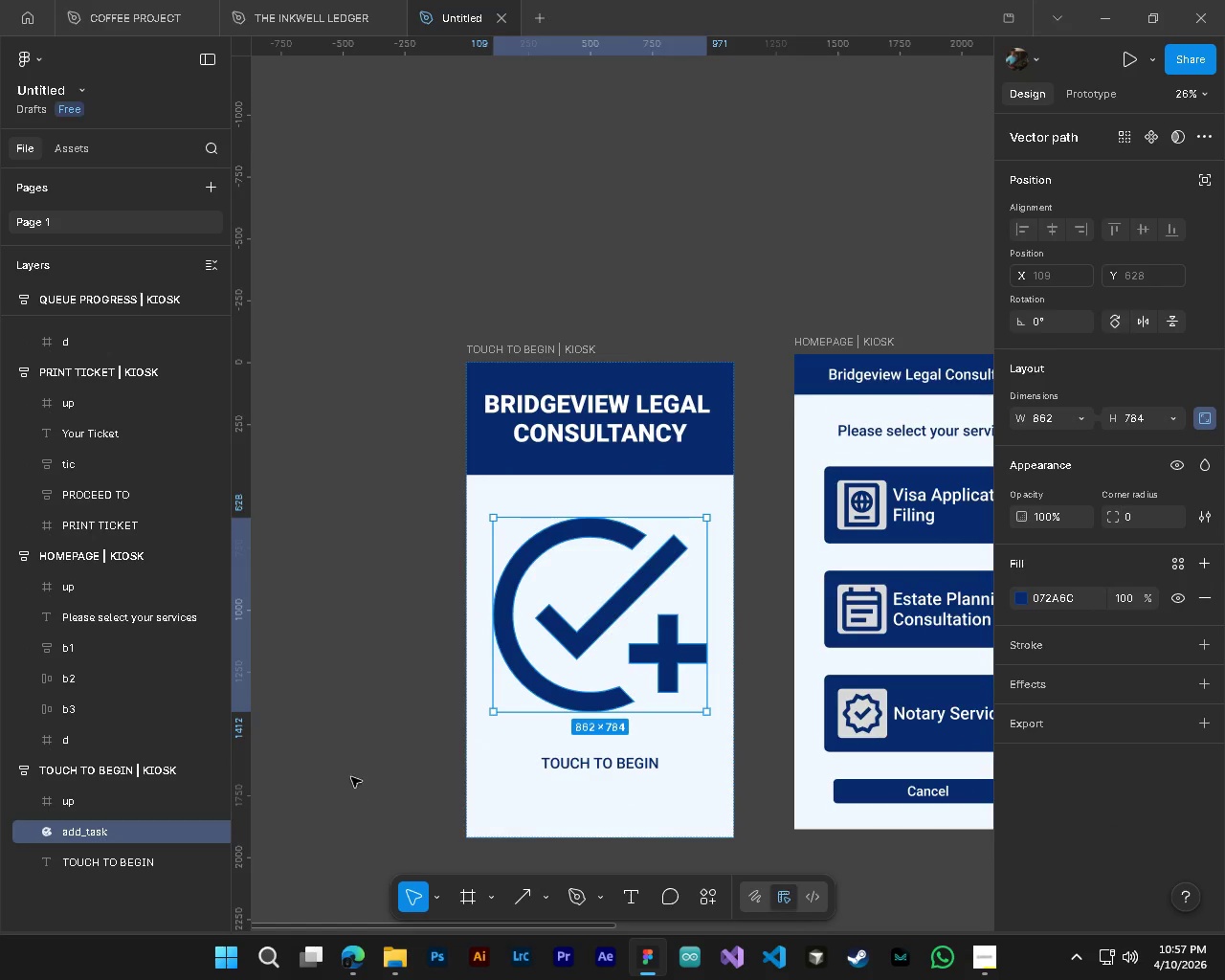 
left_click([343, 772])
 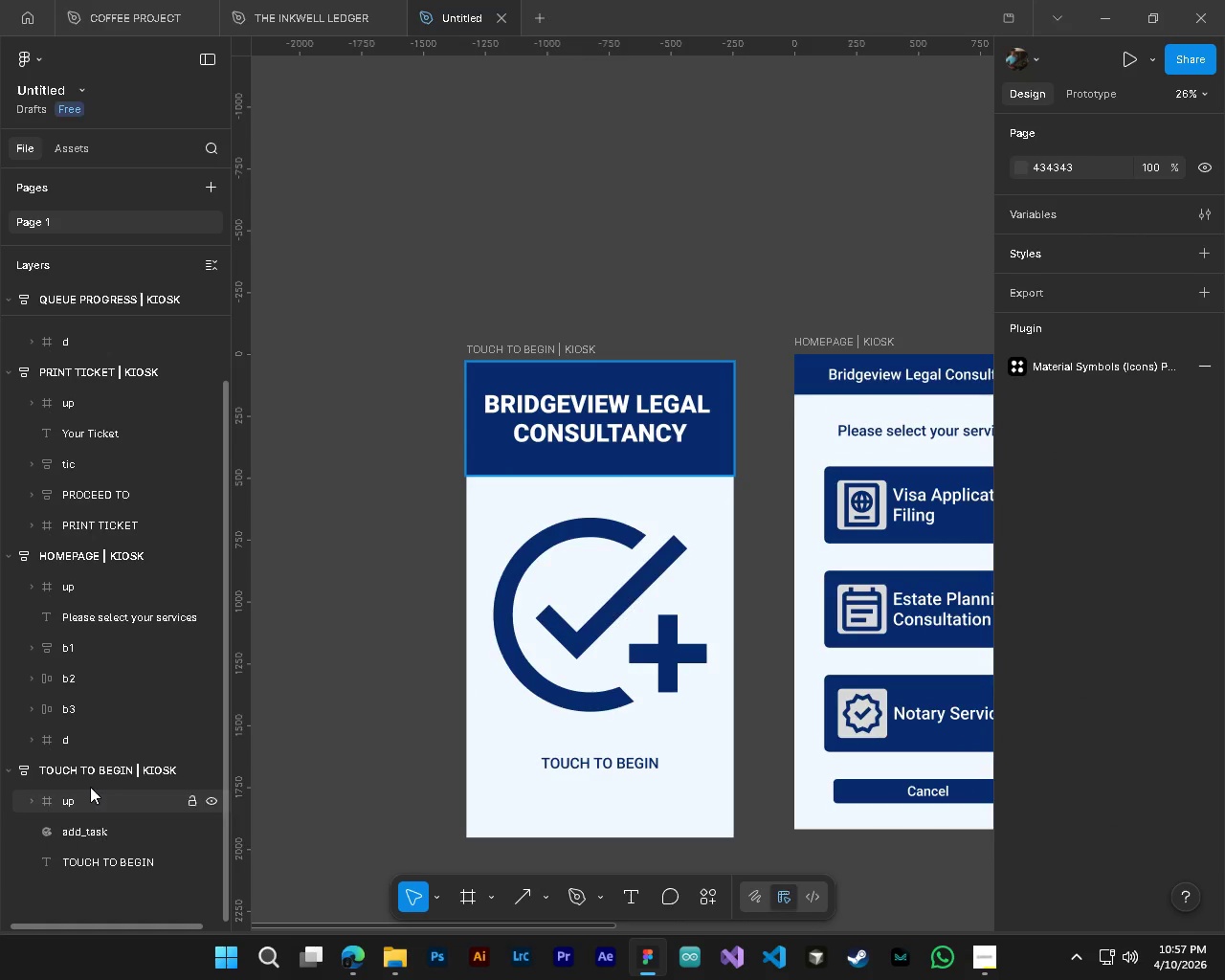 
left_click([80, 769])
 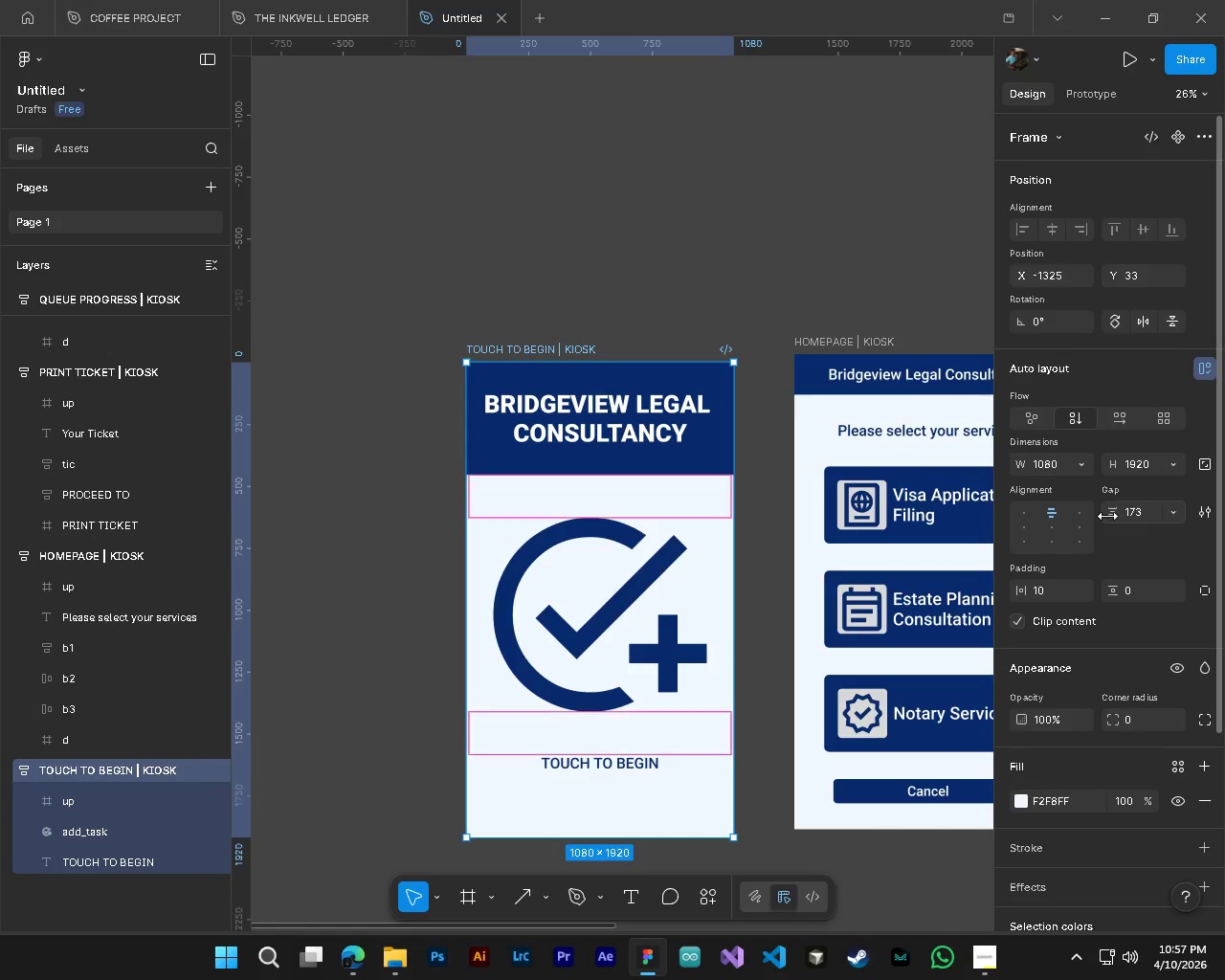 
left_click_drag(start_coordinate=[1113, 513], to_coordinate=[679, 500])
 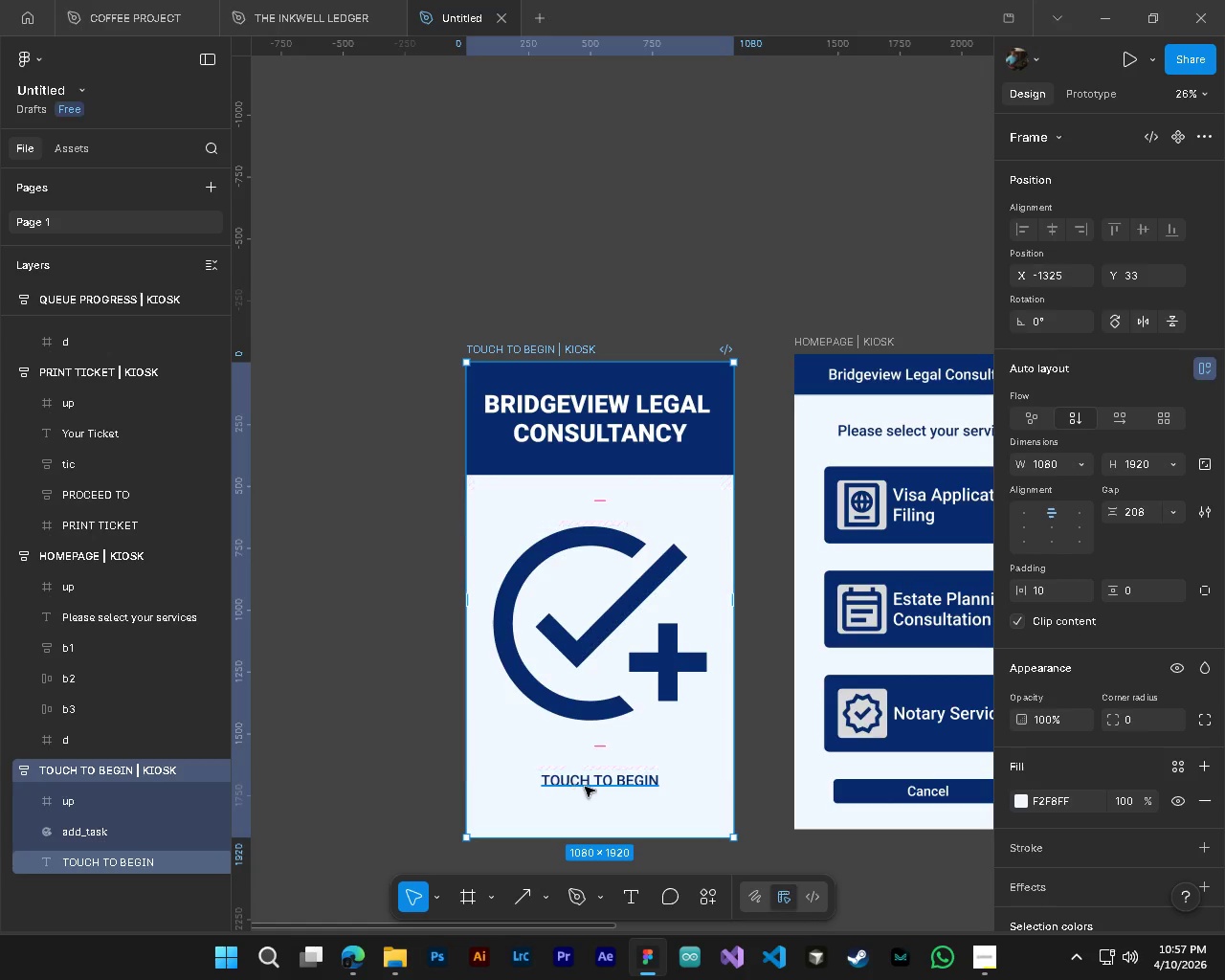 
key(T)
 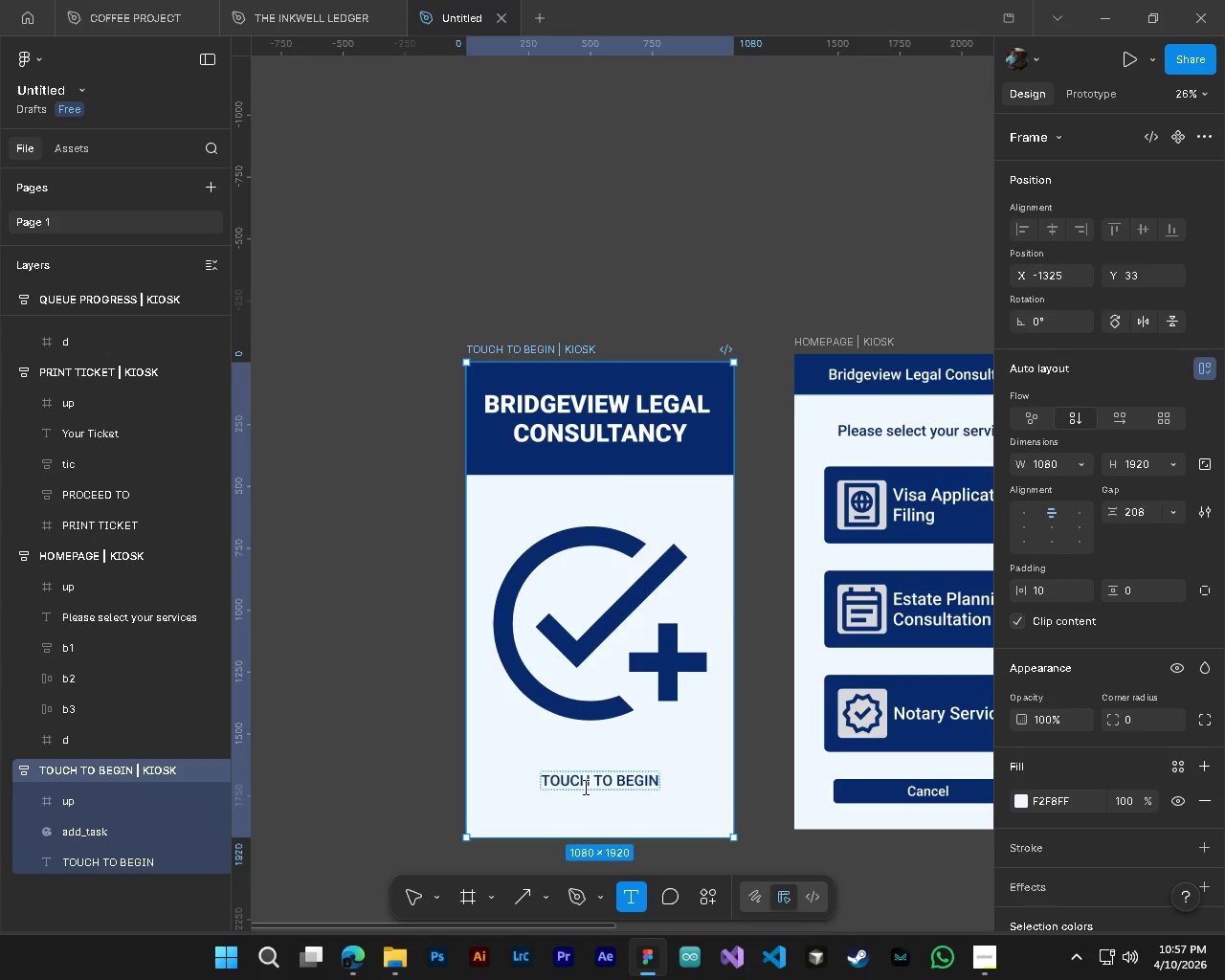 
left_click([584, 787])
 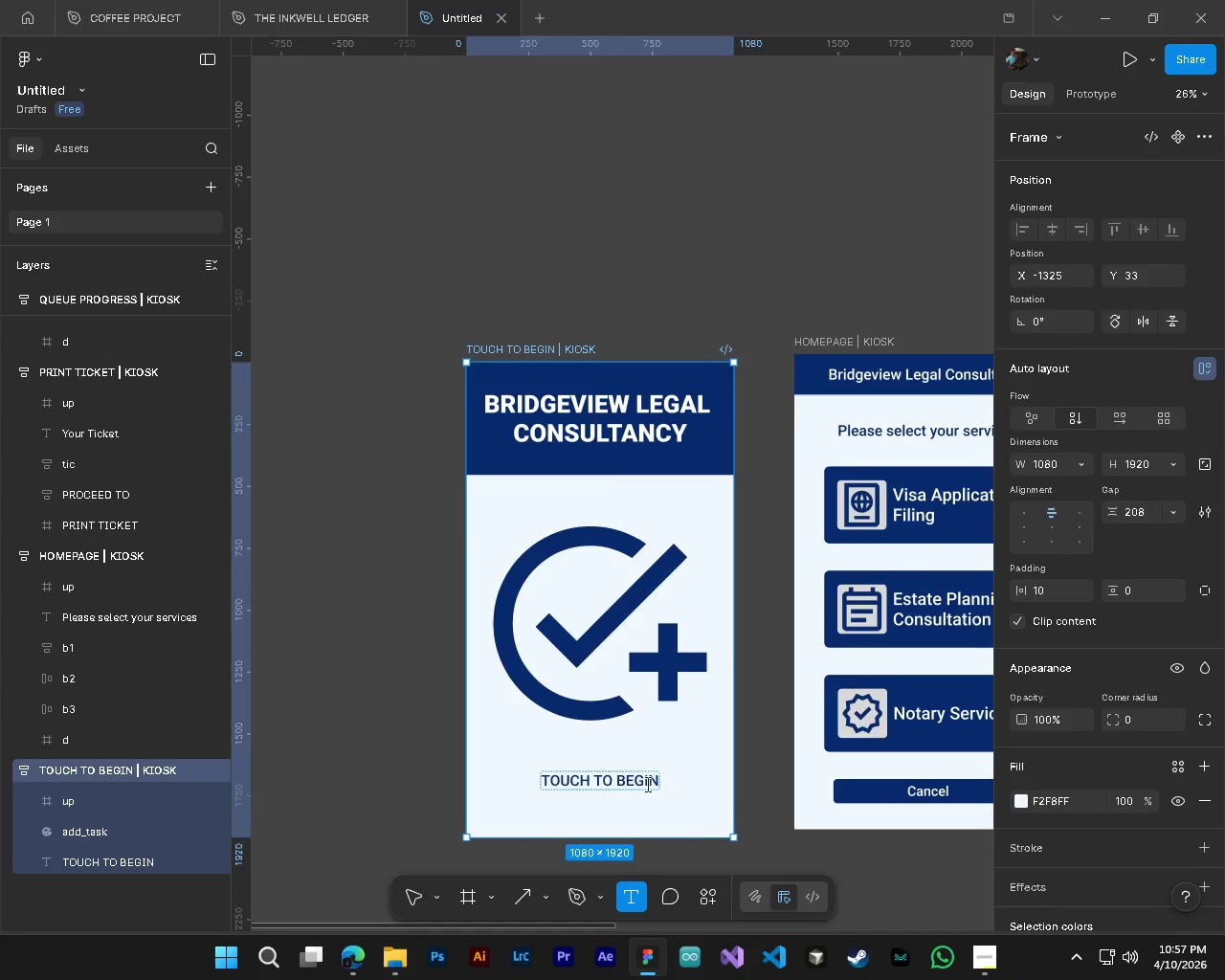 
key(Control+A)
 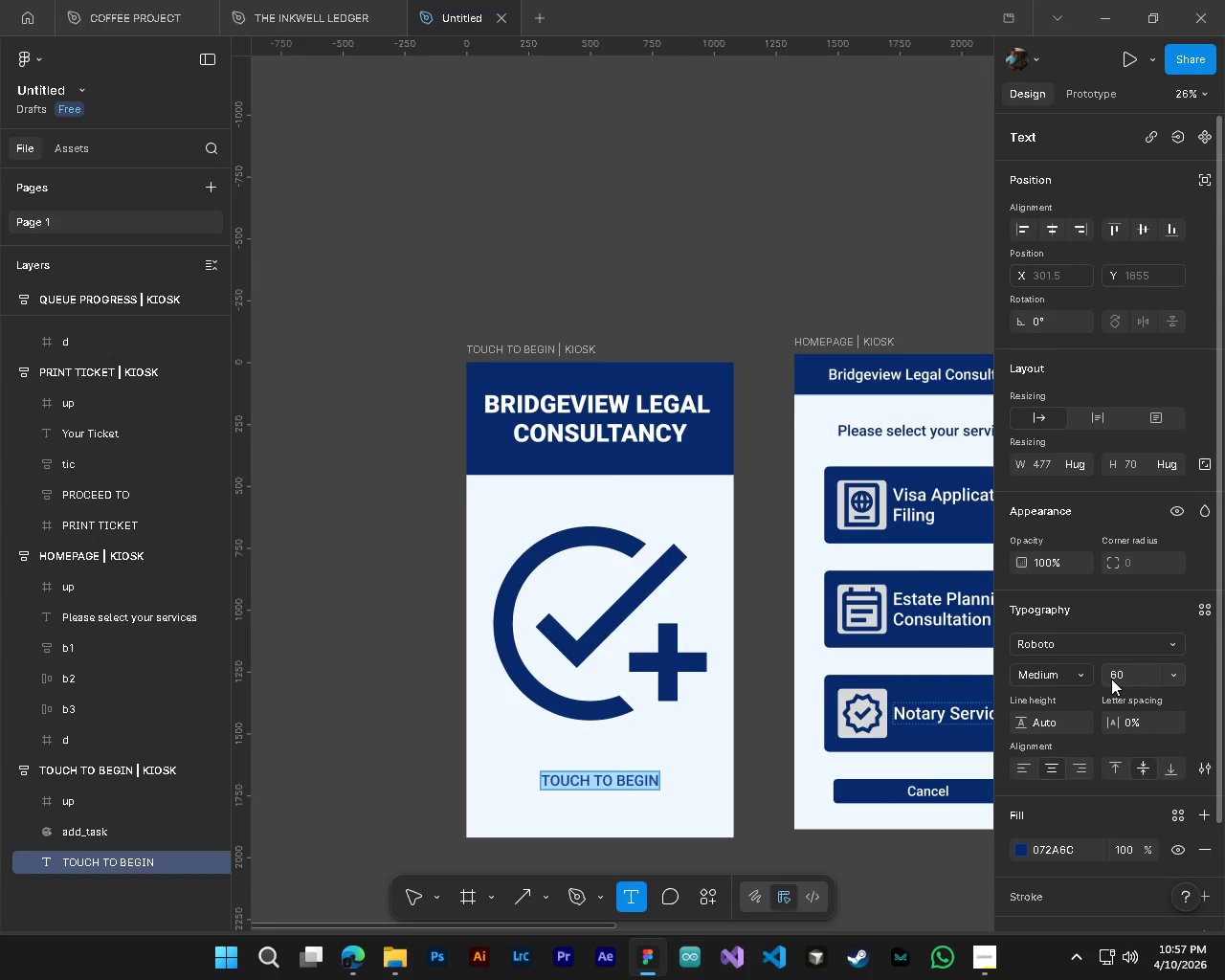 
left_click([1064, 679])
 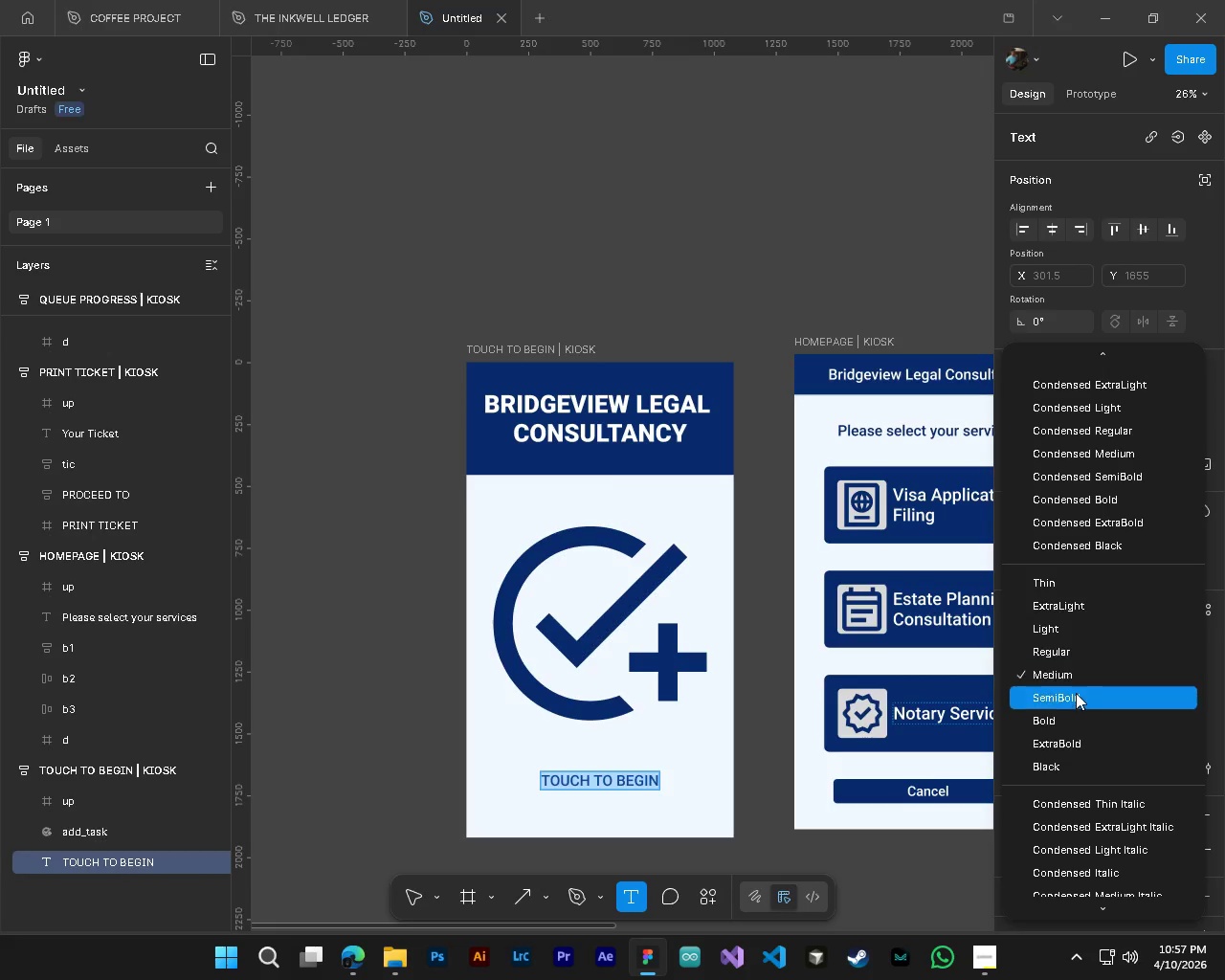 
left_click([1077, 700])
 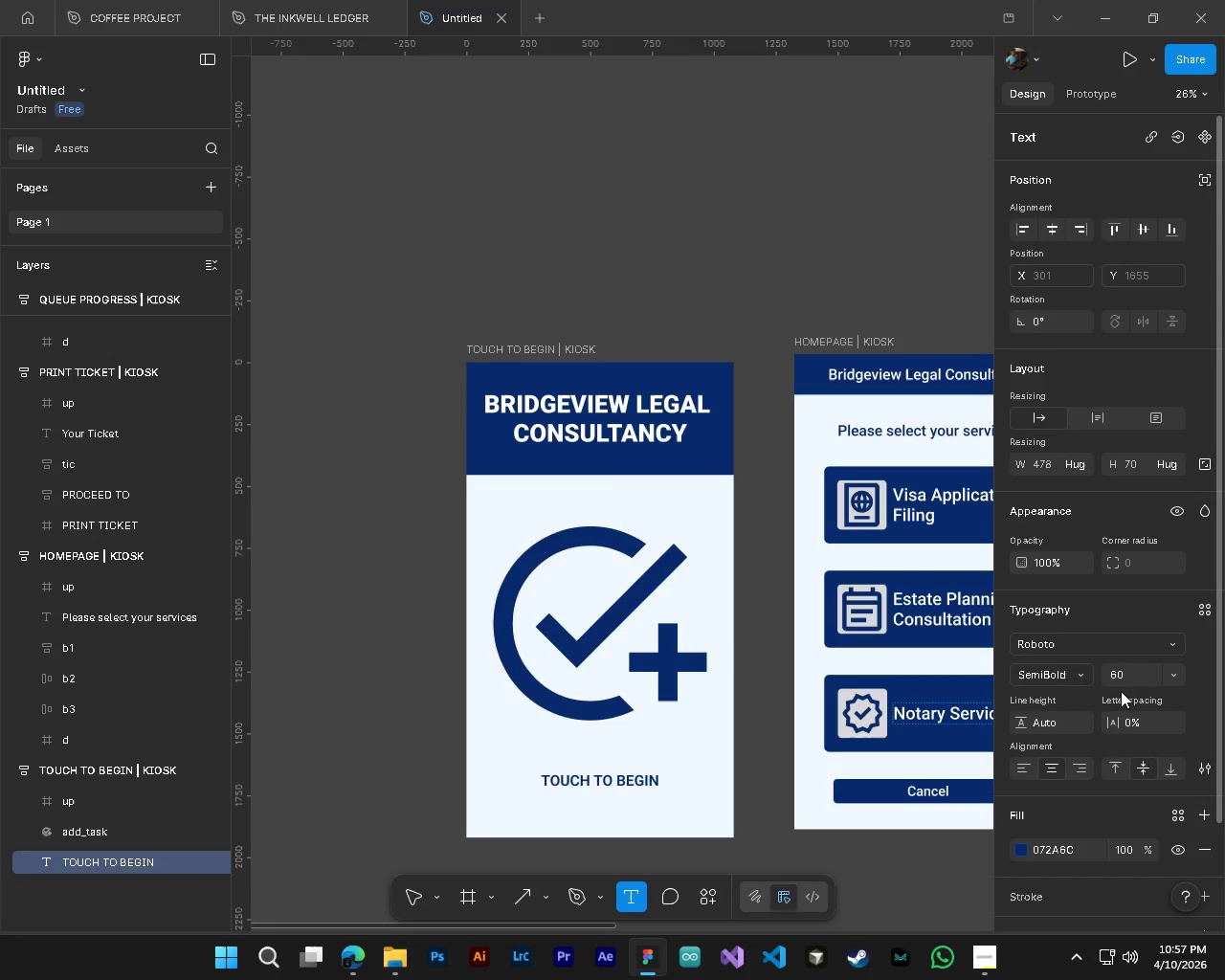 
left_click([1125, 676])
 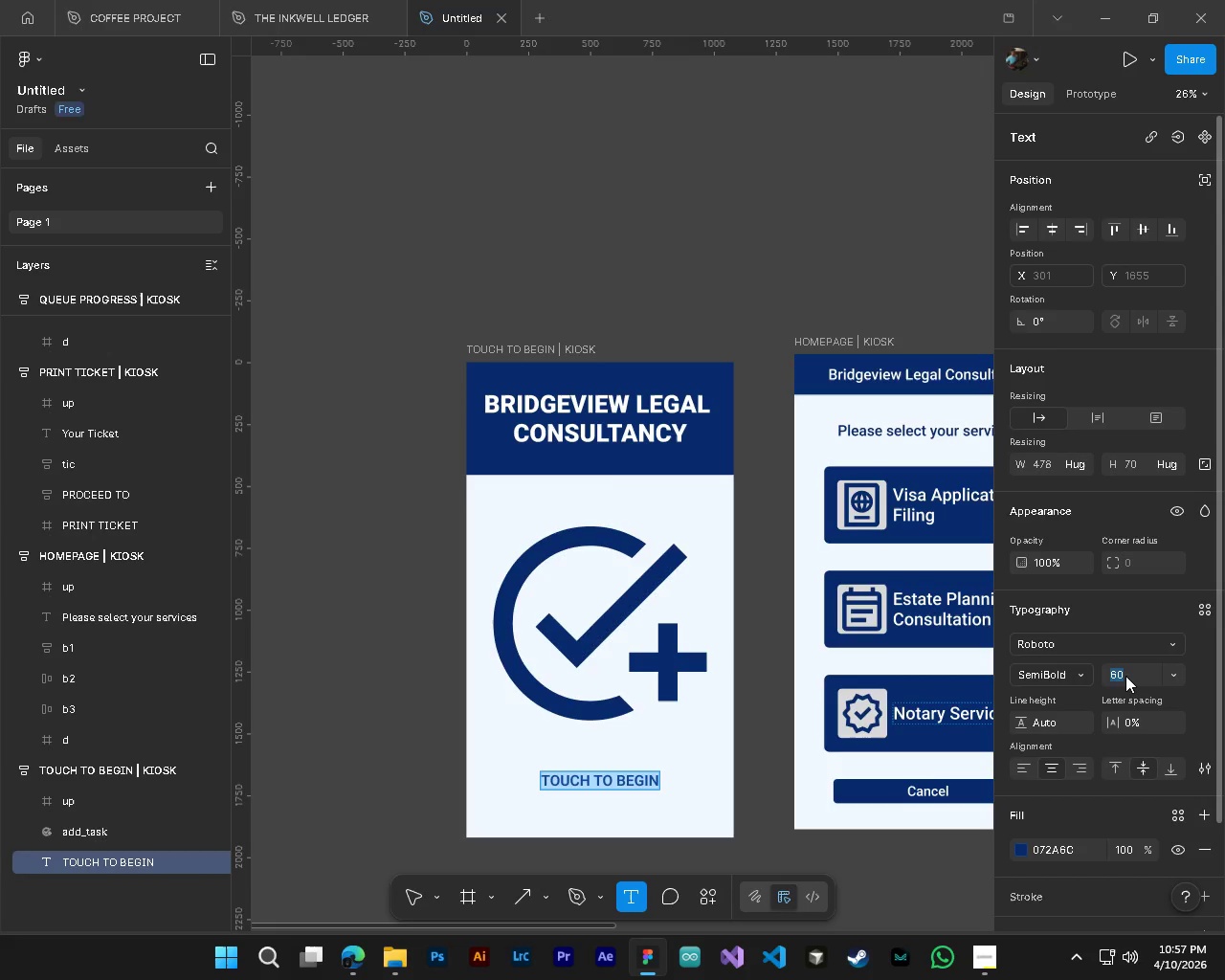 
key(Numpad1)
 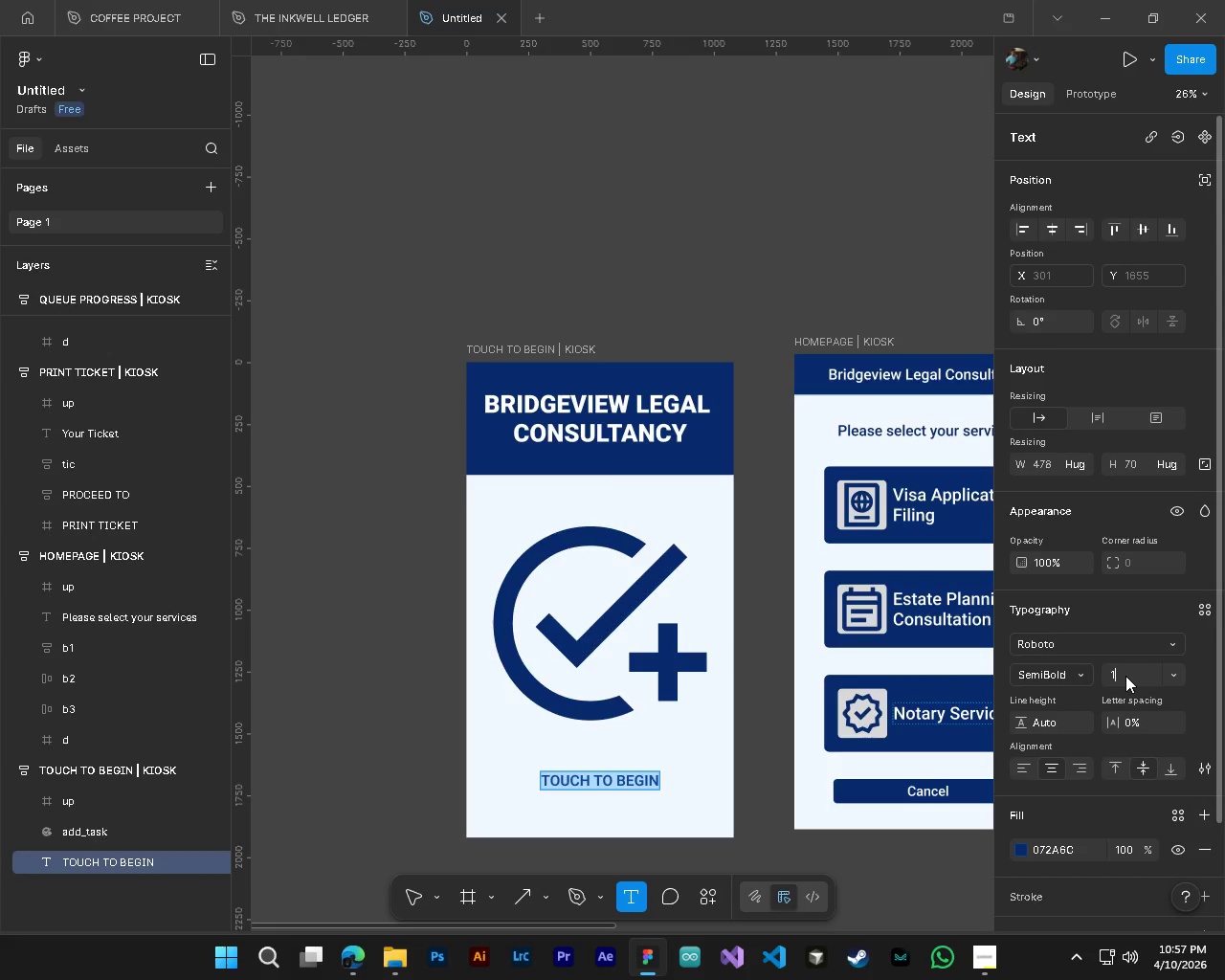 
key(Numpad0)
 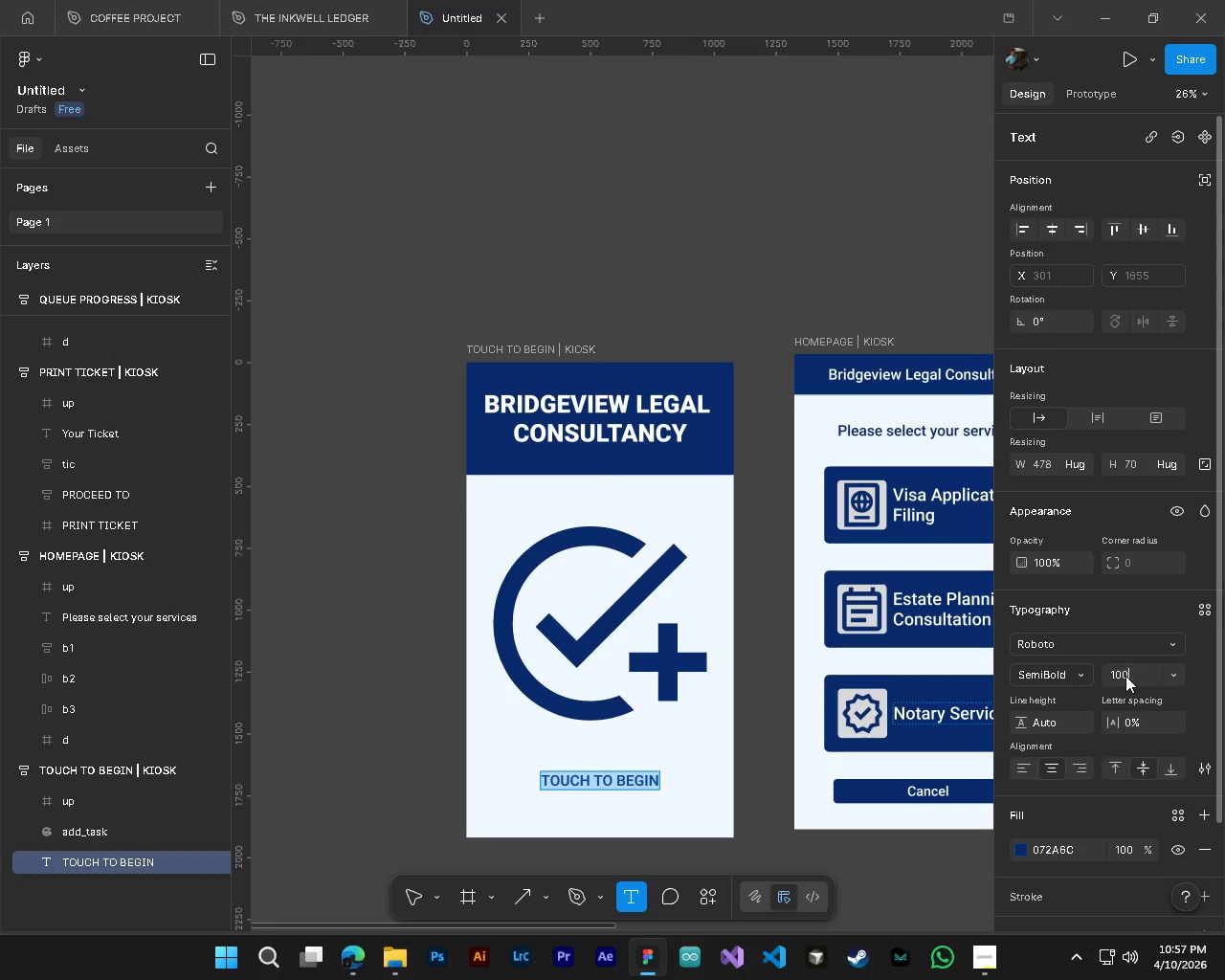 
key(Numpad0)
 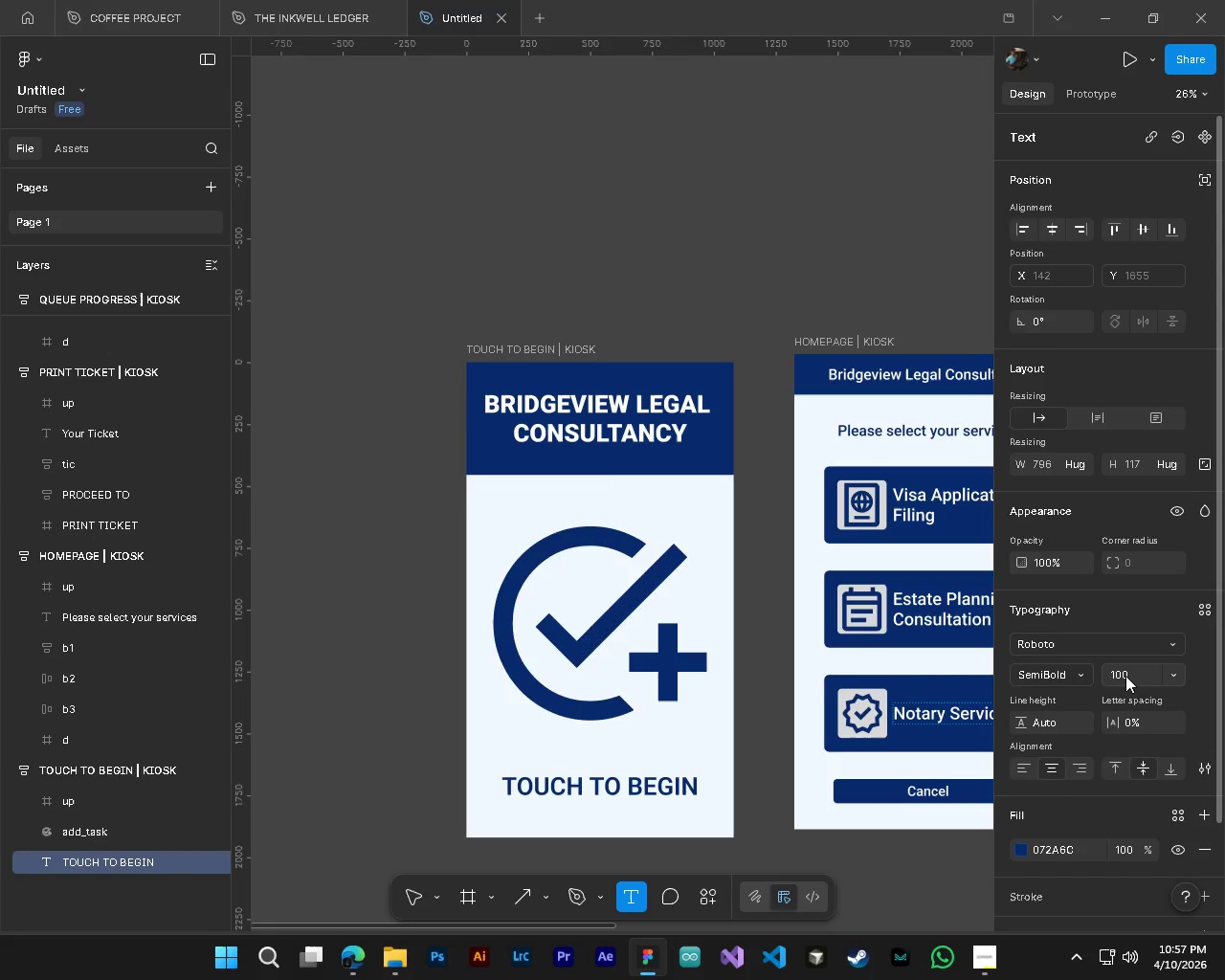 
key(NumpadEnter)
 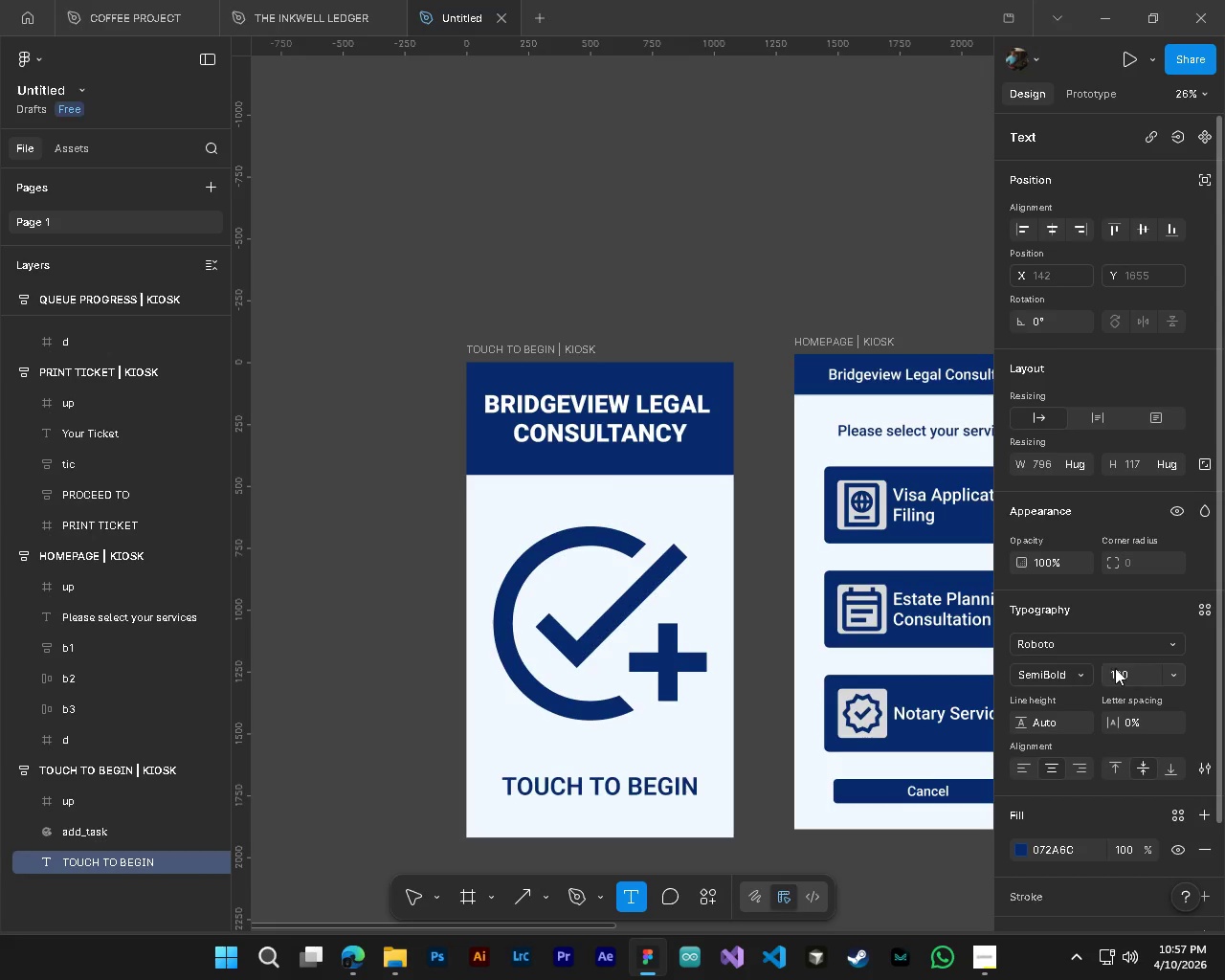 
left_click([1122, 674])
 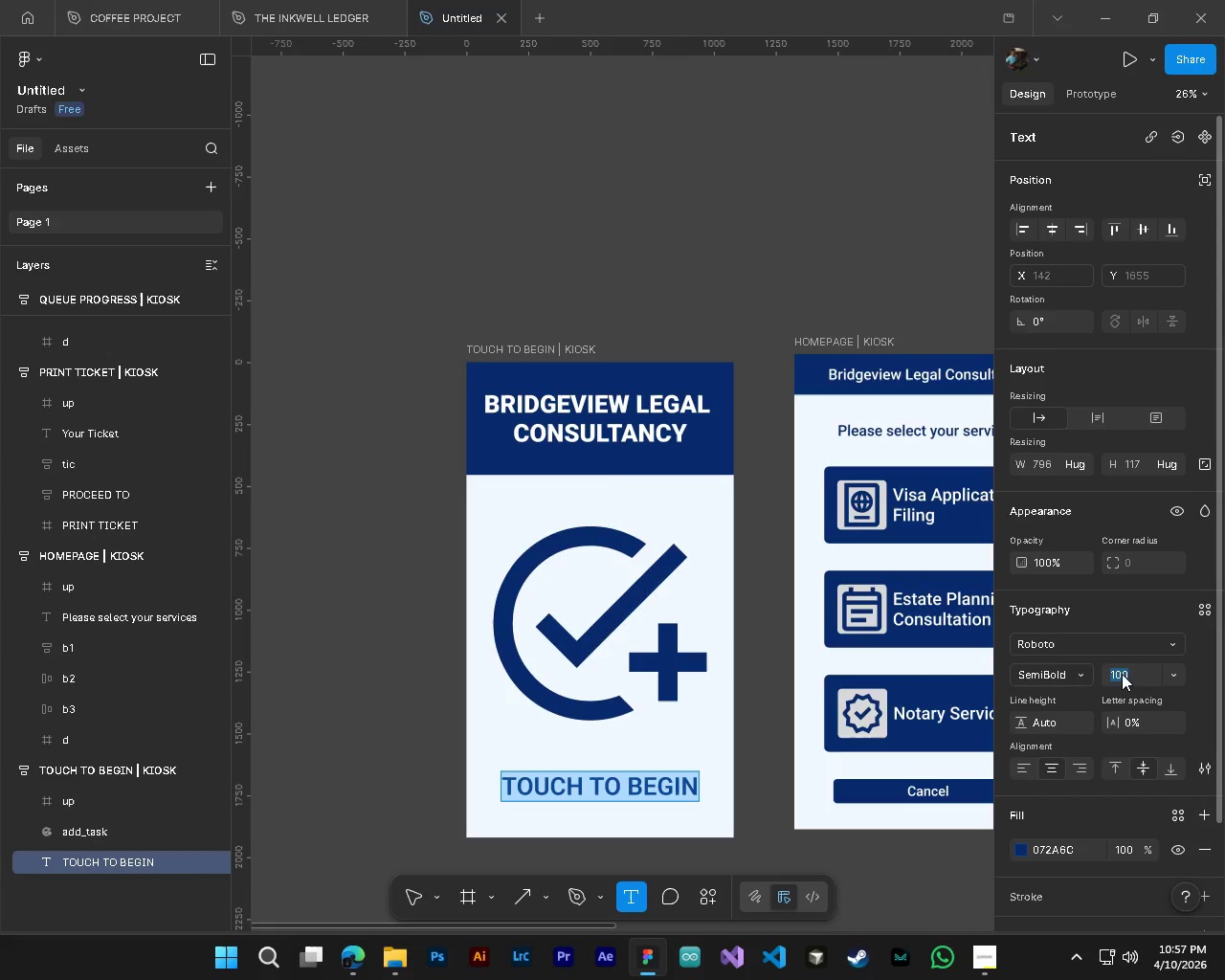 
key(Numpad8)
 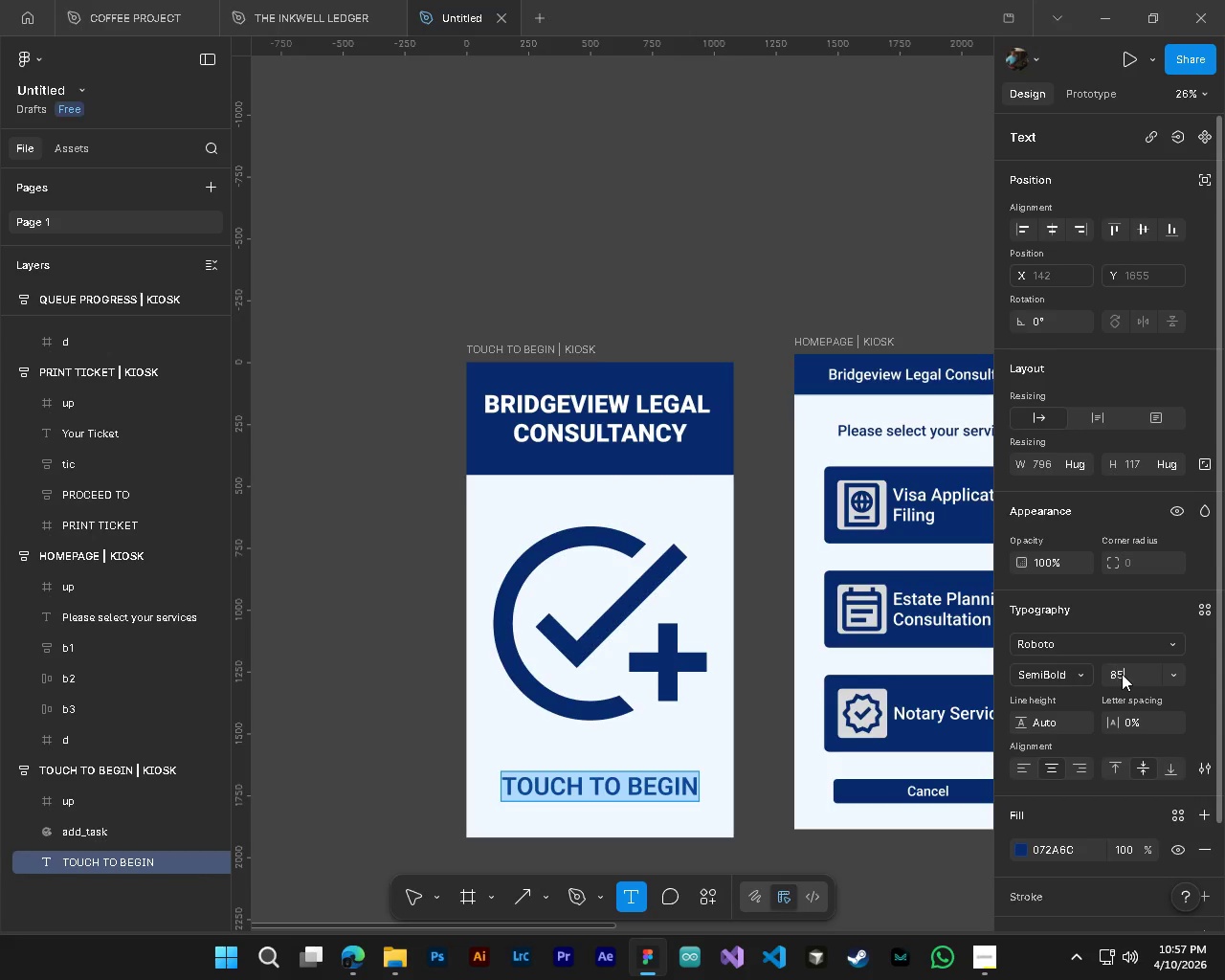 
key(Numpad5)
 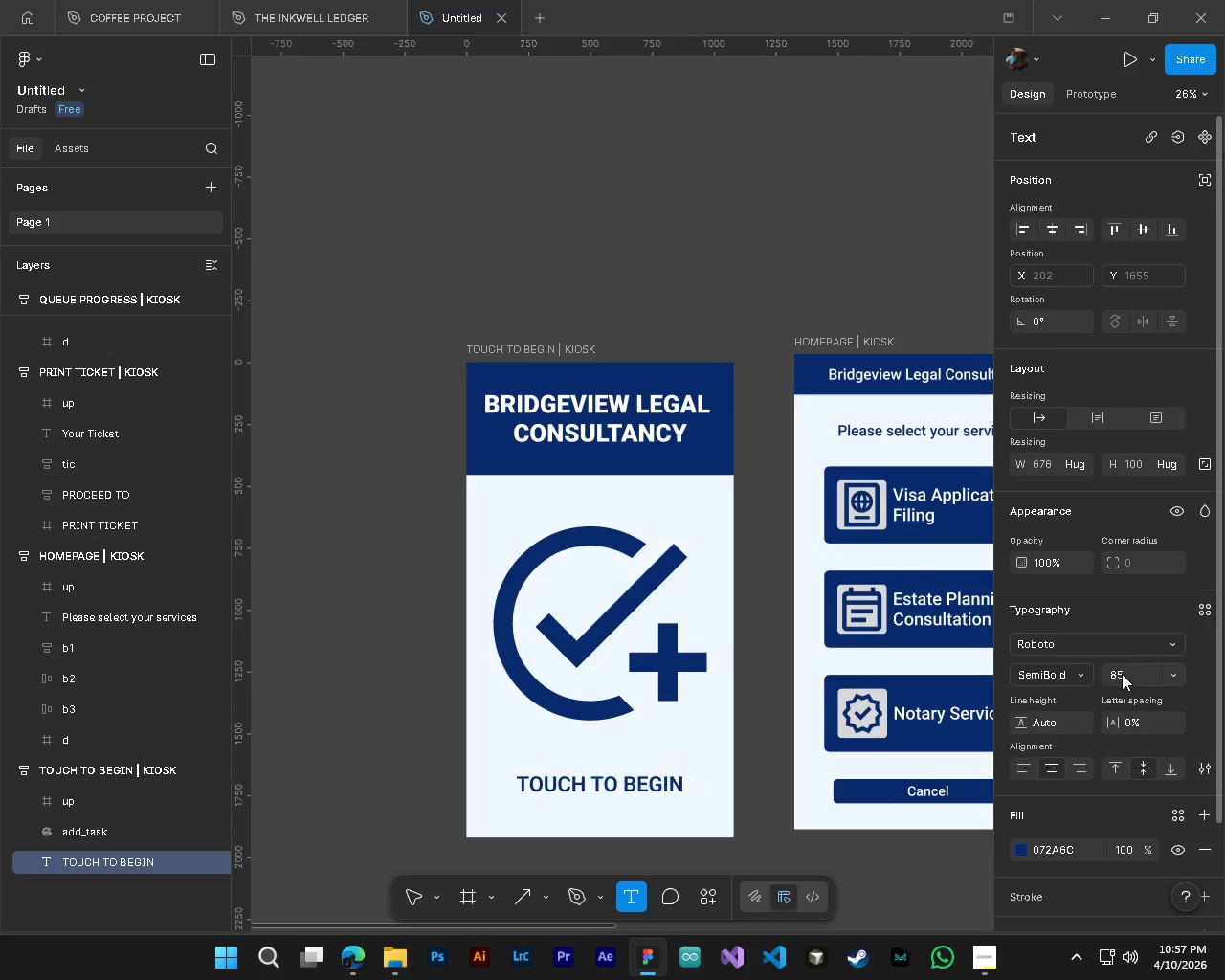 
key(NumpadEnter)
 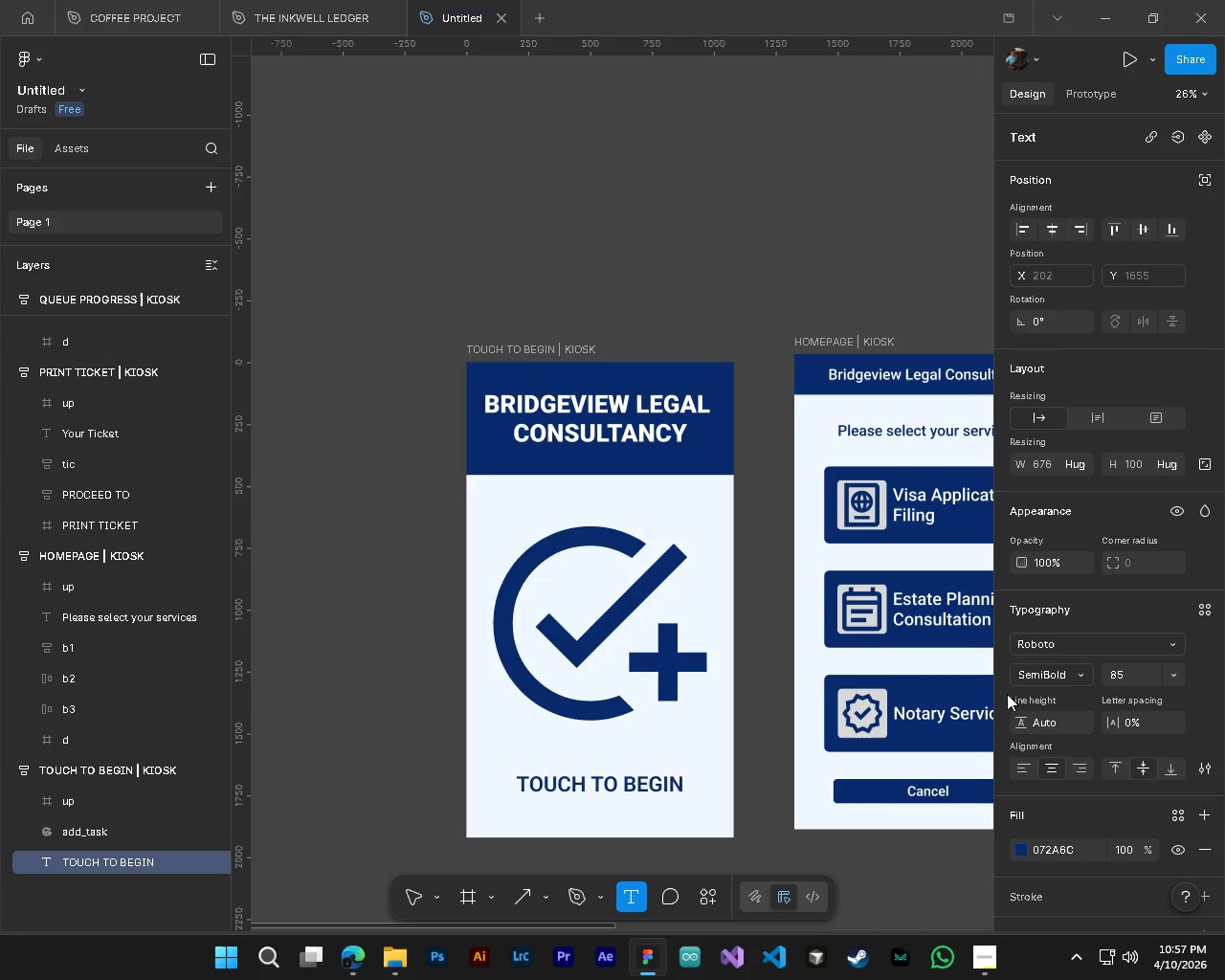 
left_click([1080, 671])
 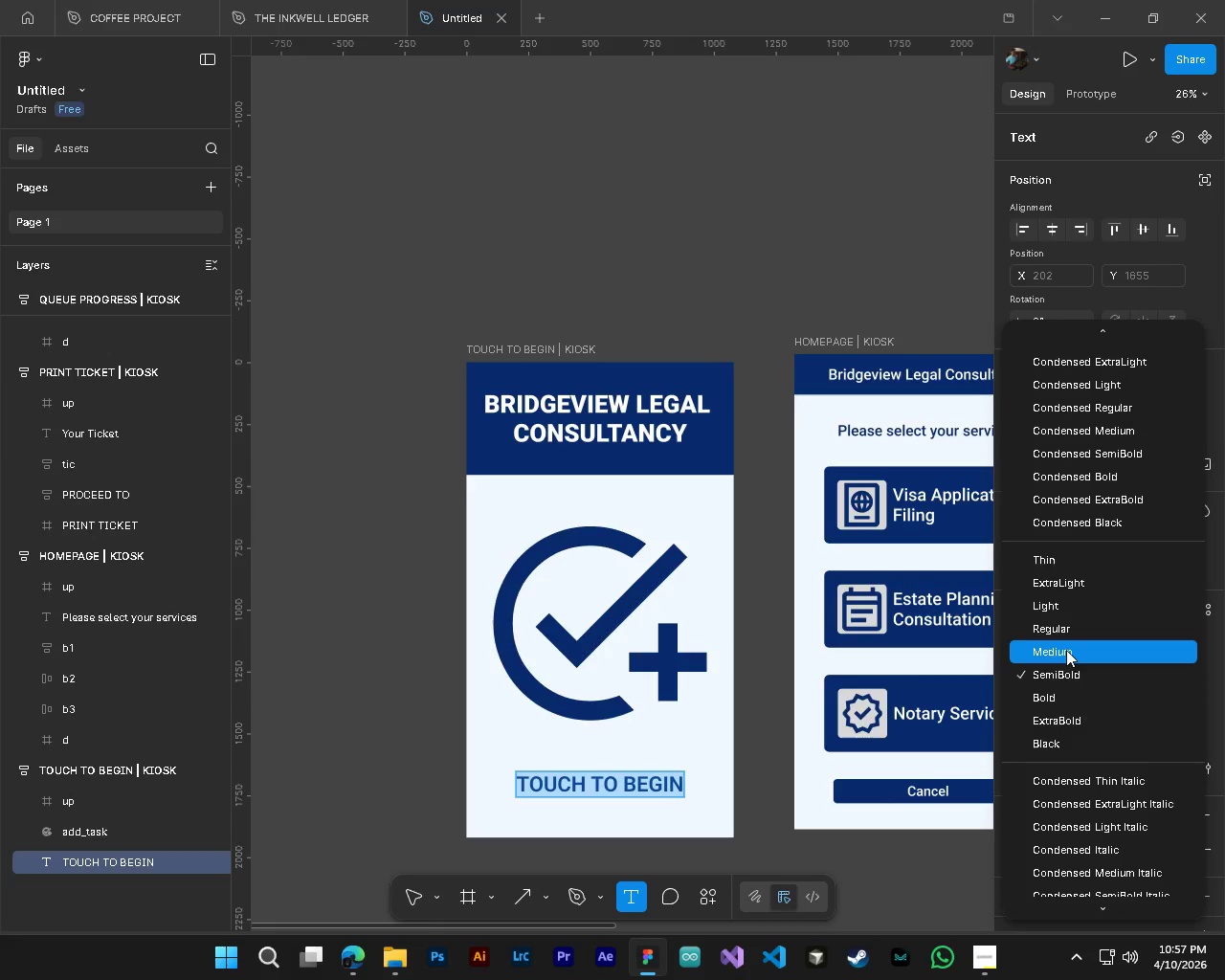 
left_click([1066, 650])
 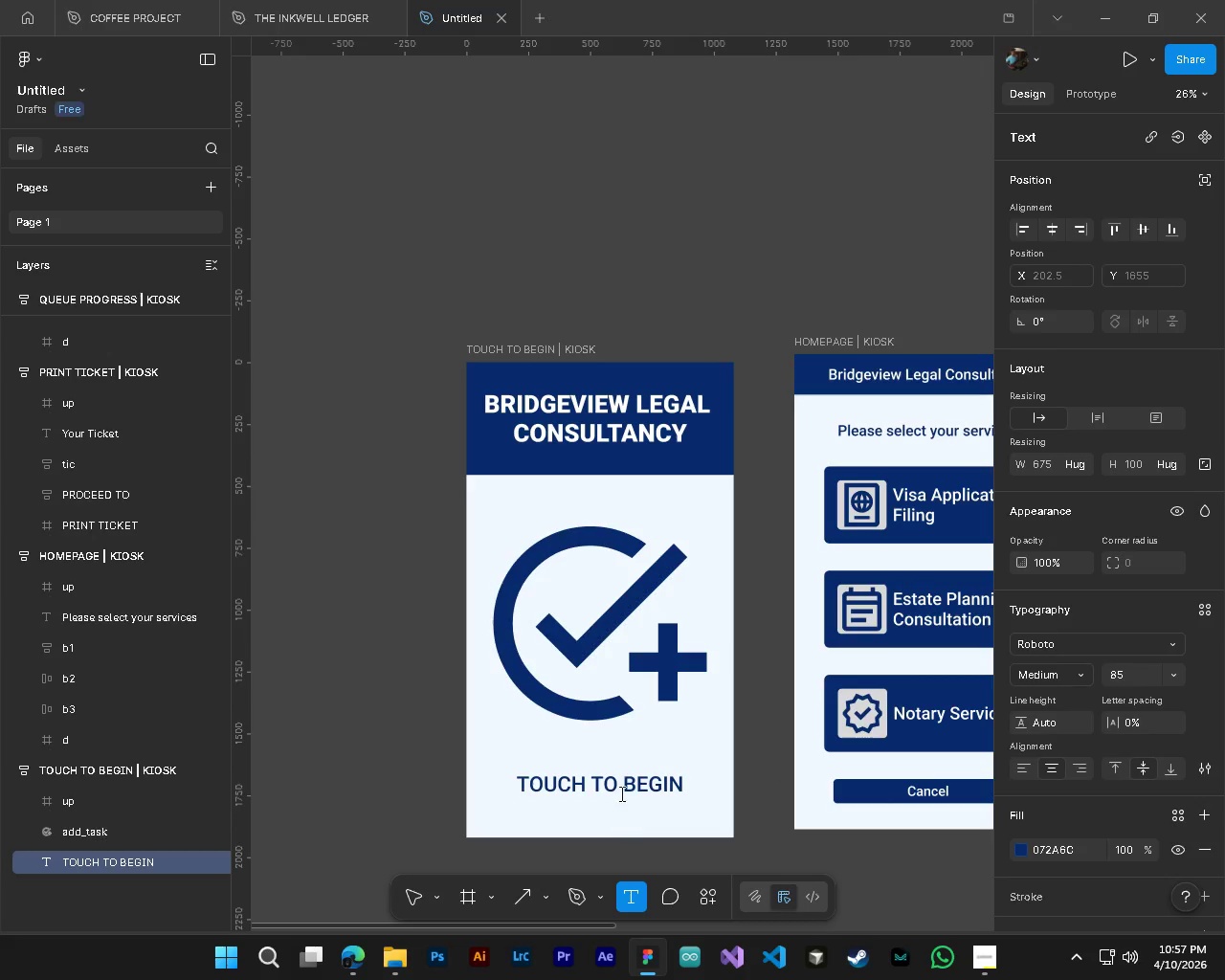 
left_click([620, 786])
 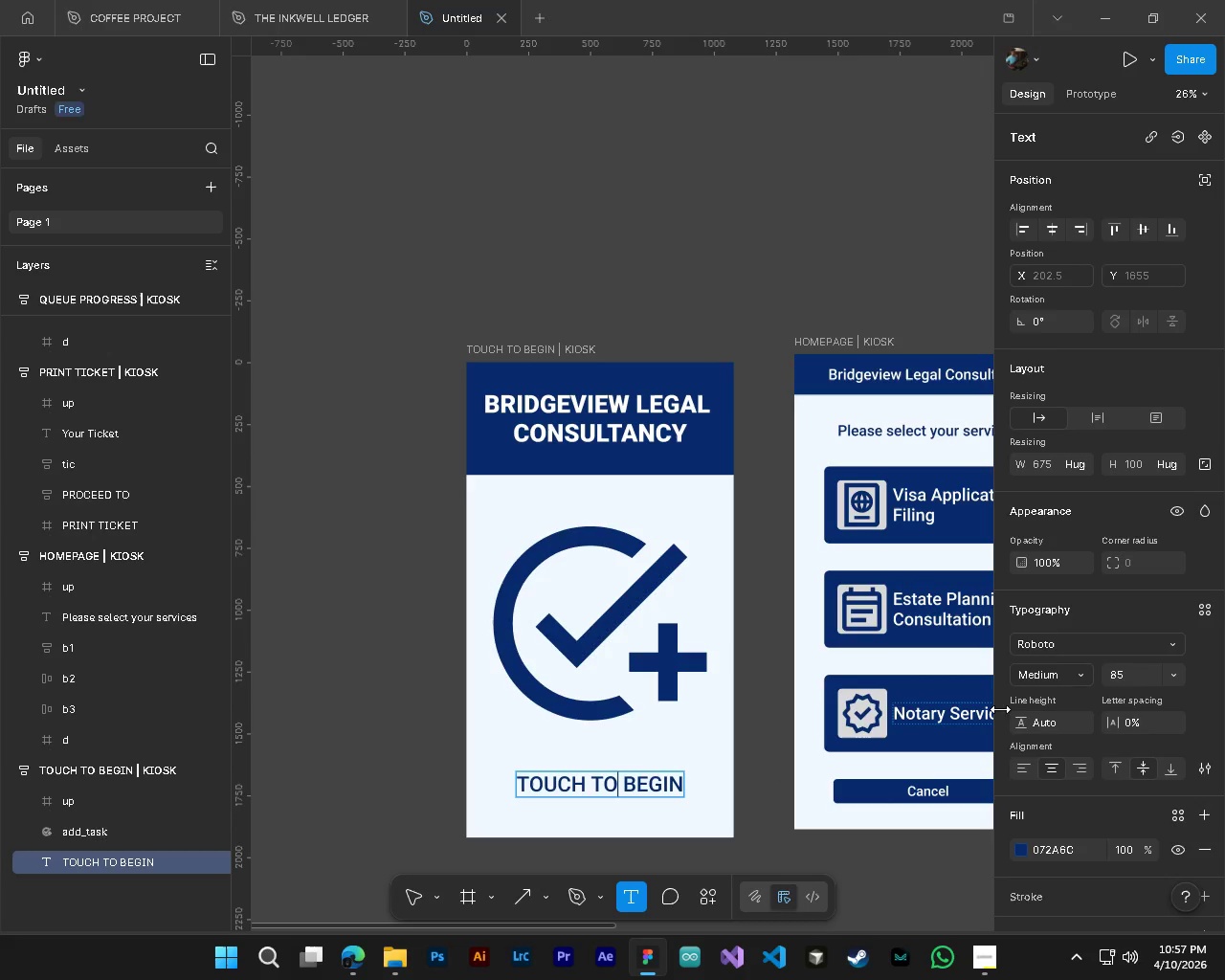 
key(Control+A)
 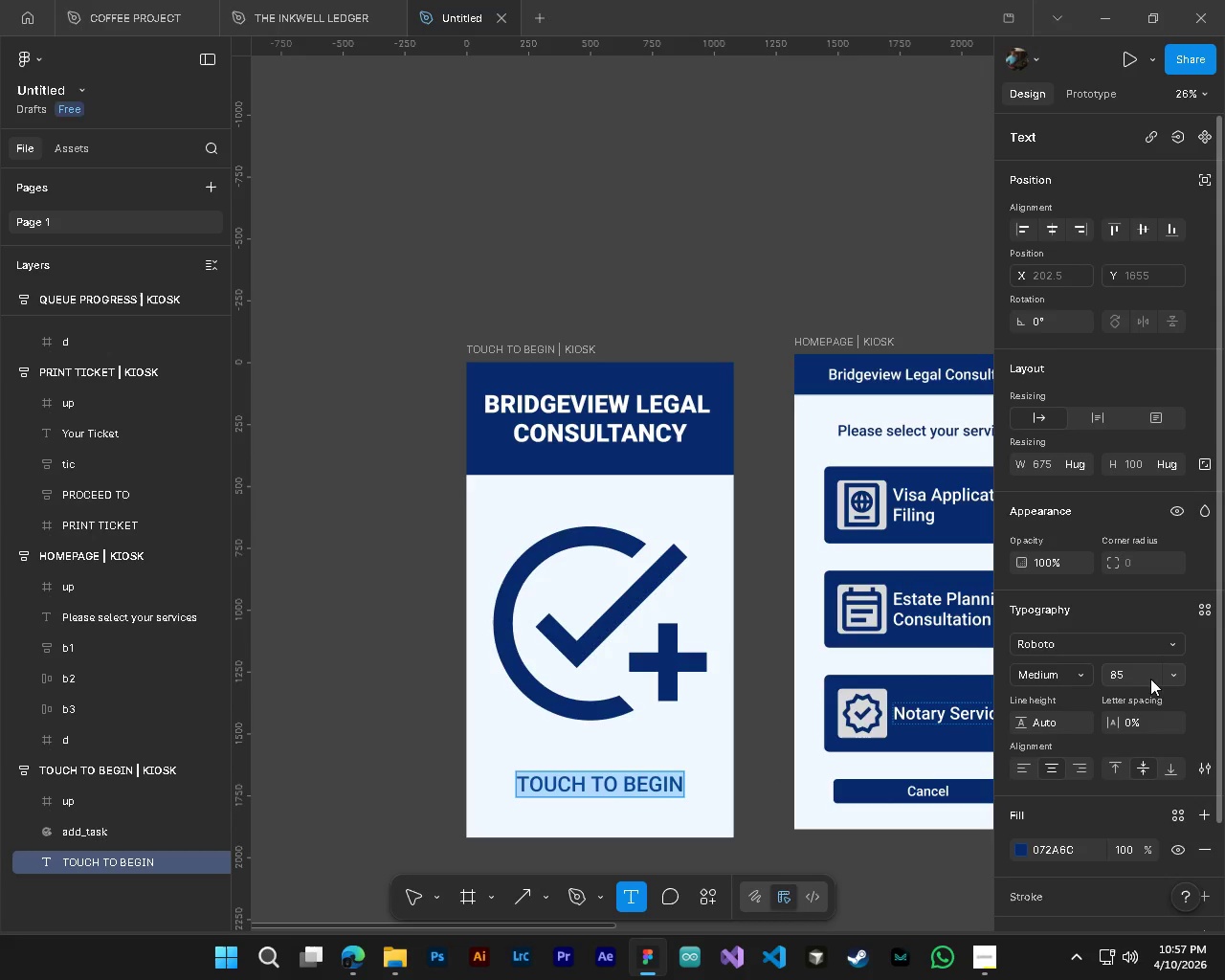 
left_click([1132, 674])
 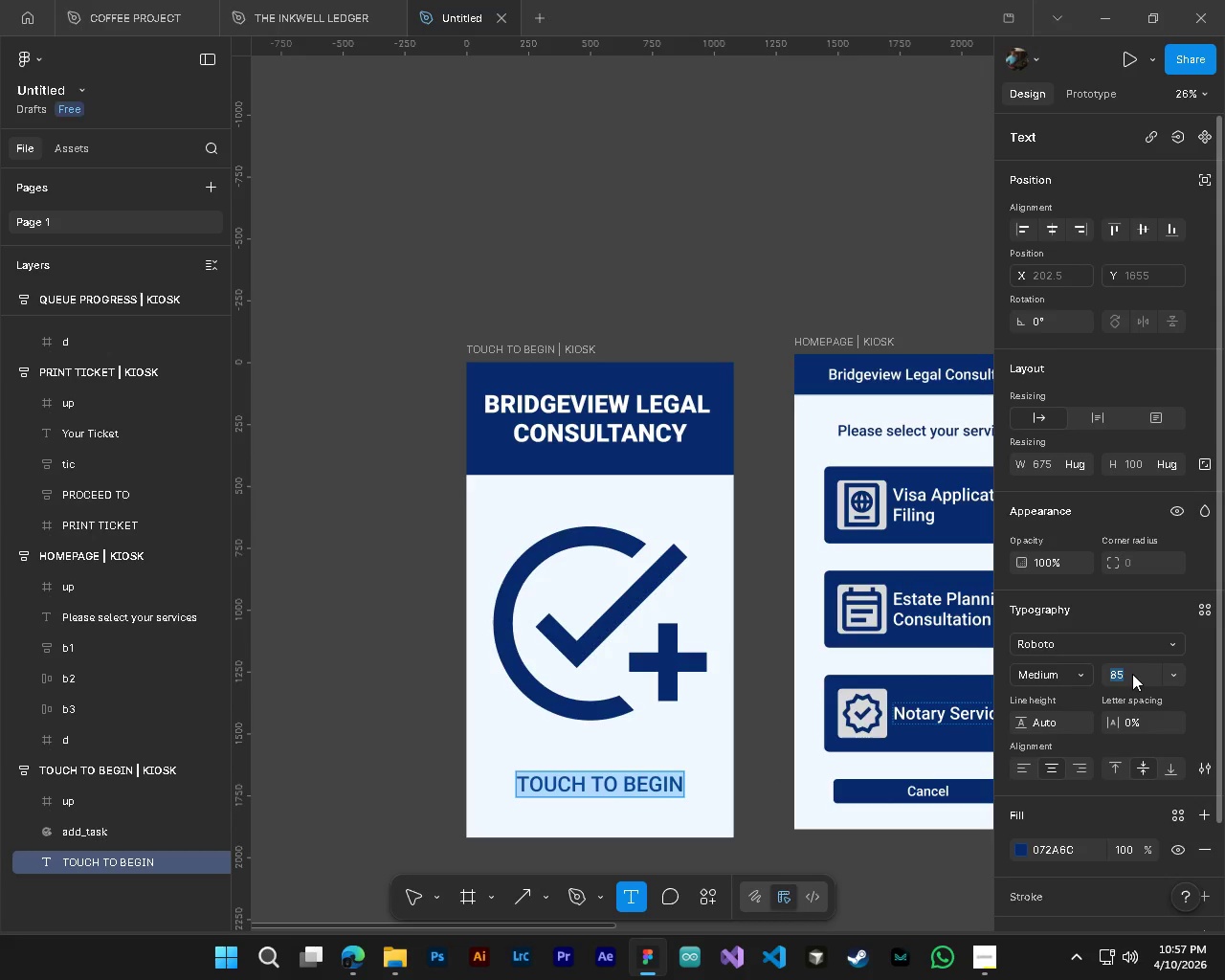 
key(Numpad8)
 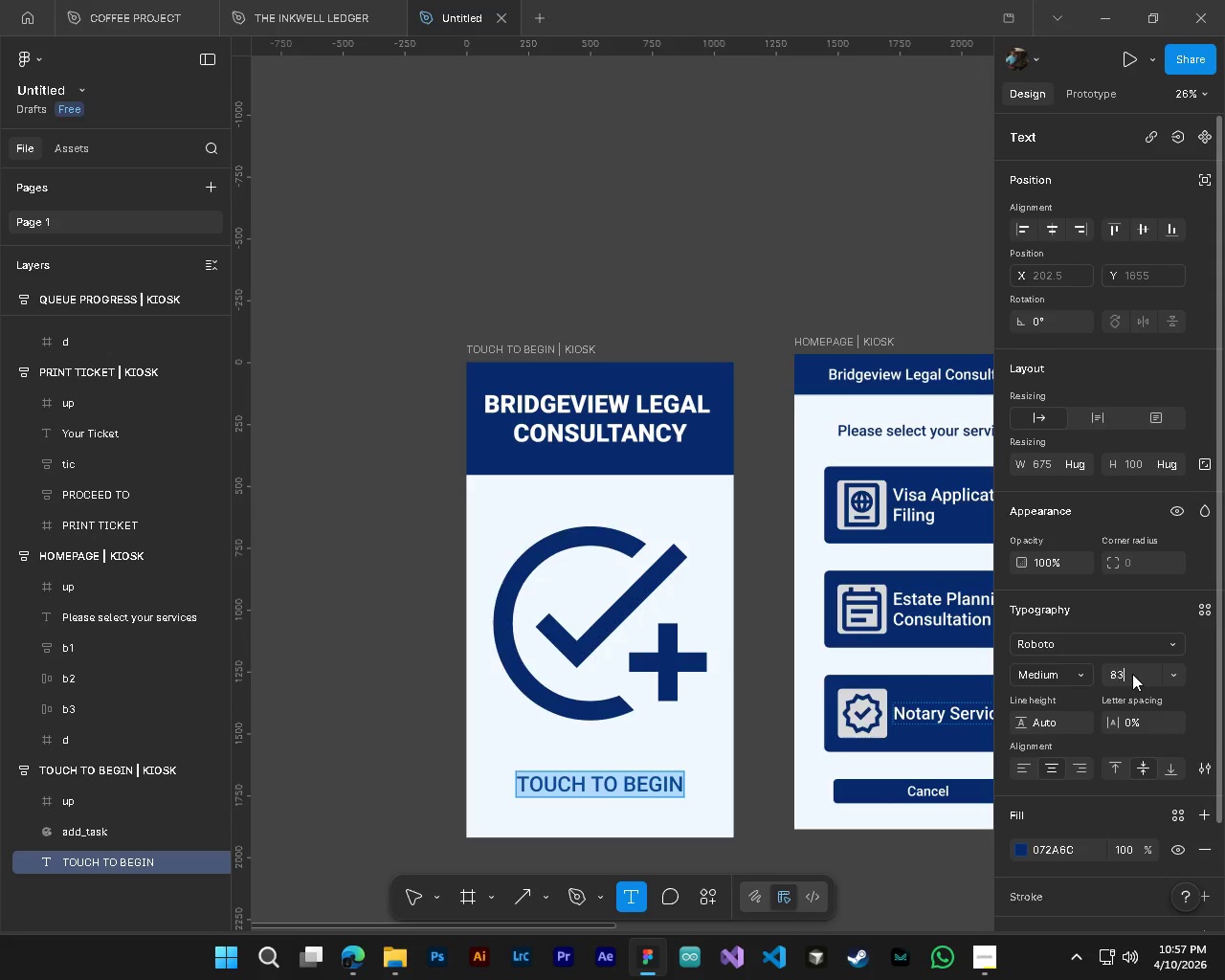 
key(Numpad3)
 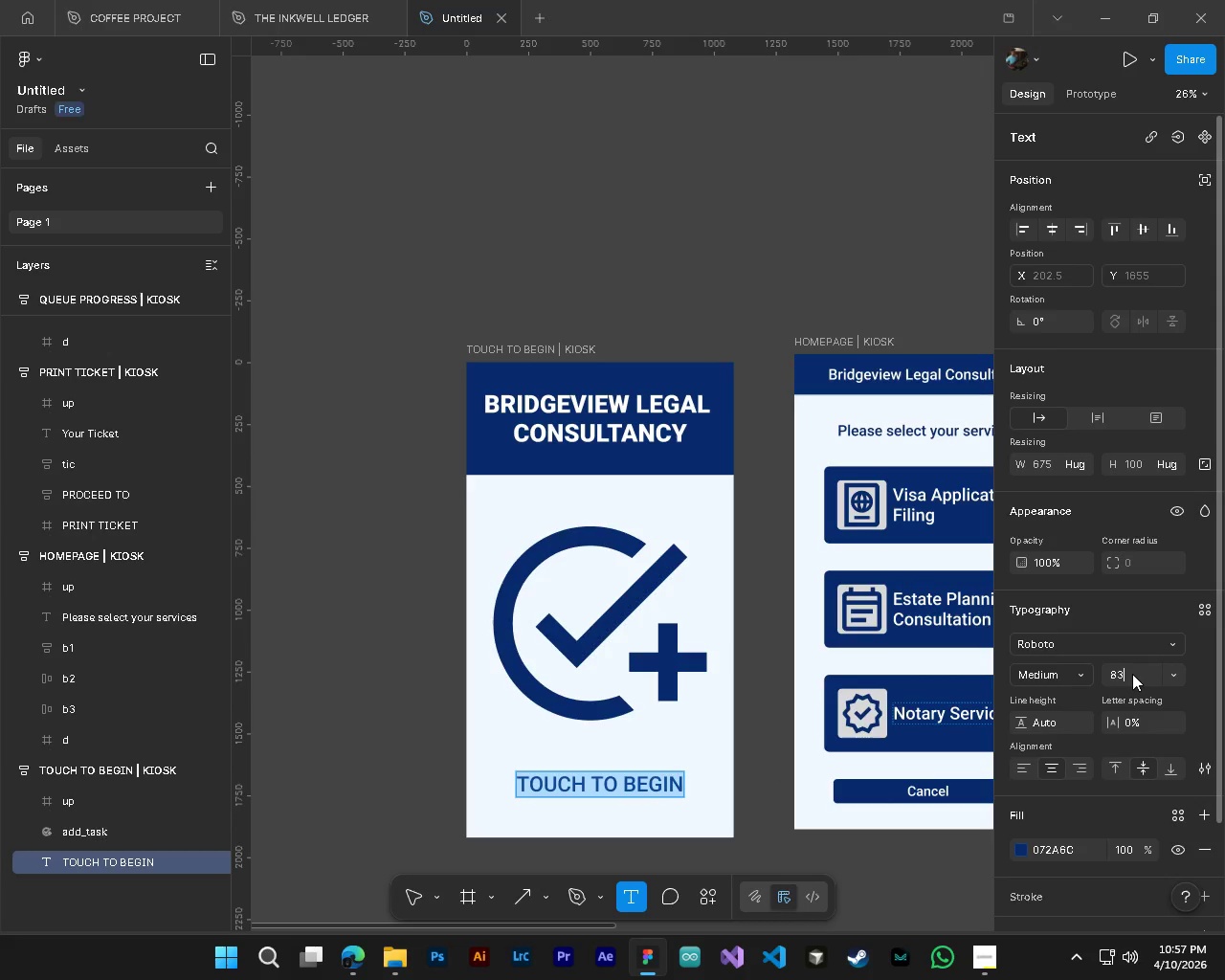 
key(NumpadEnter)
 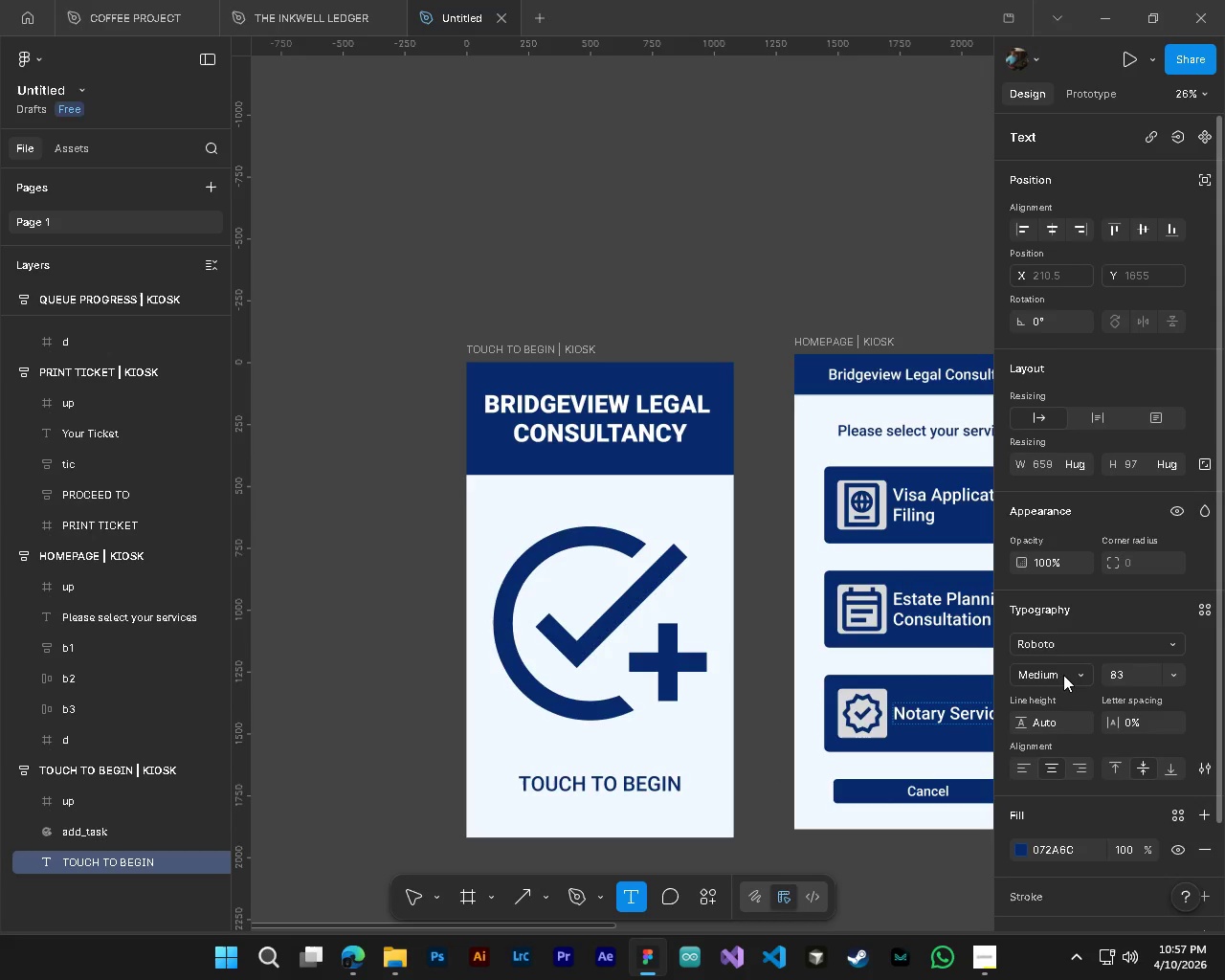 
left_click([1063, 675])
 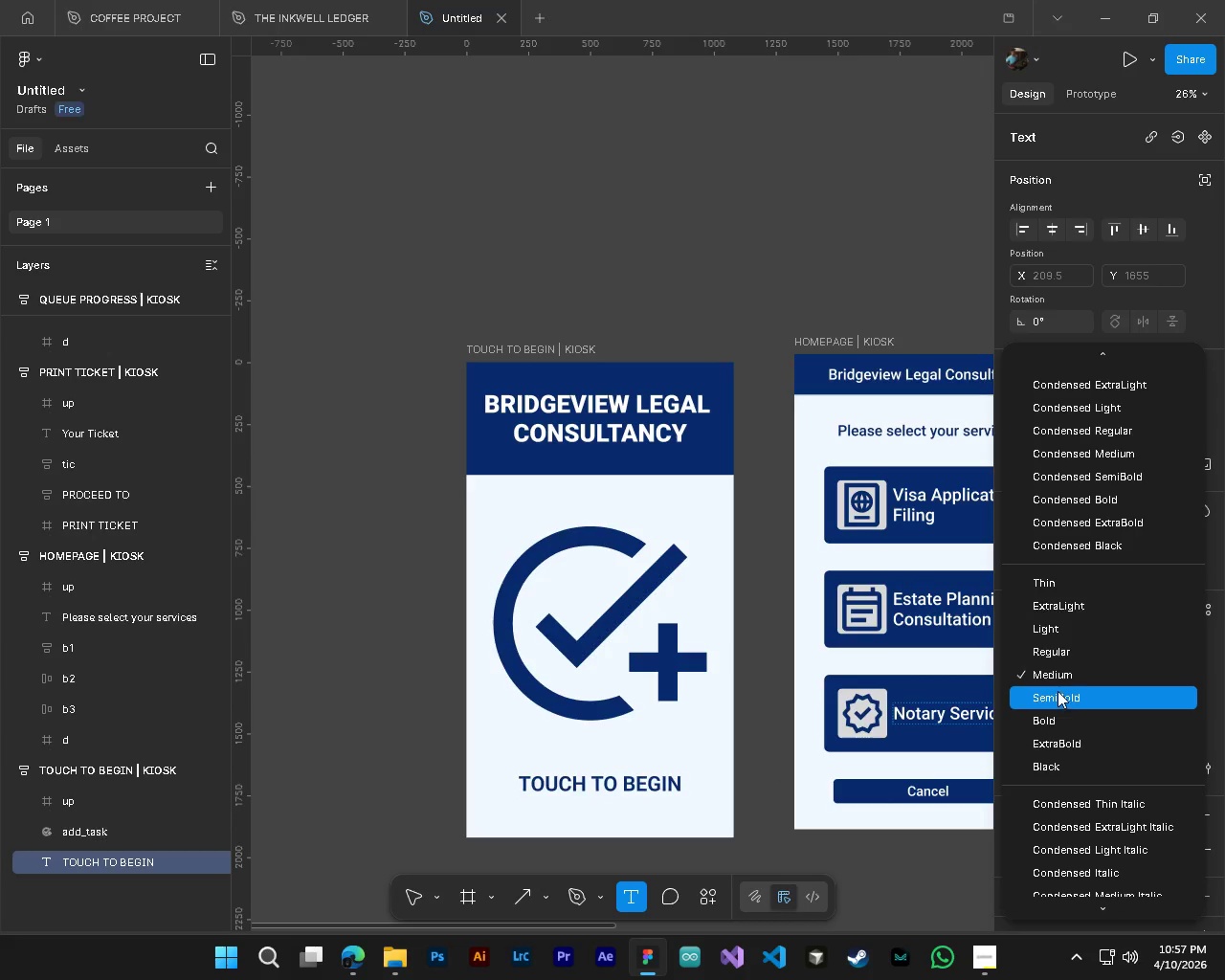 
left_click([1058, 673])
 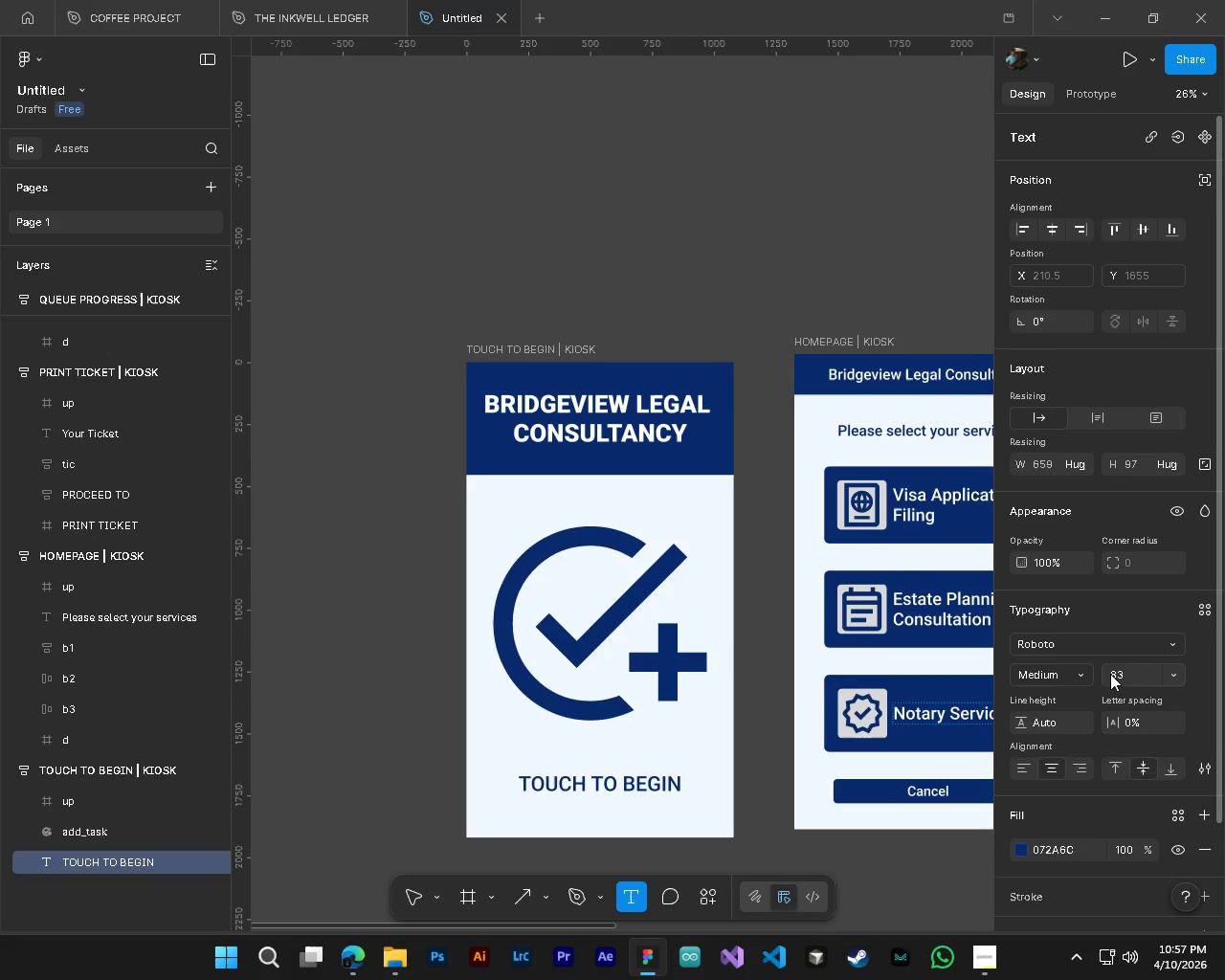 
left_click([1127, 674])
 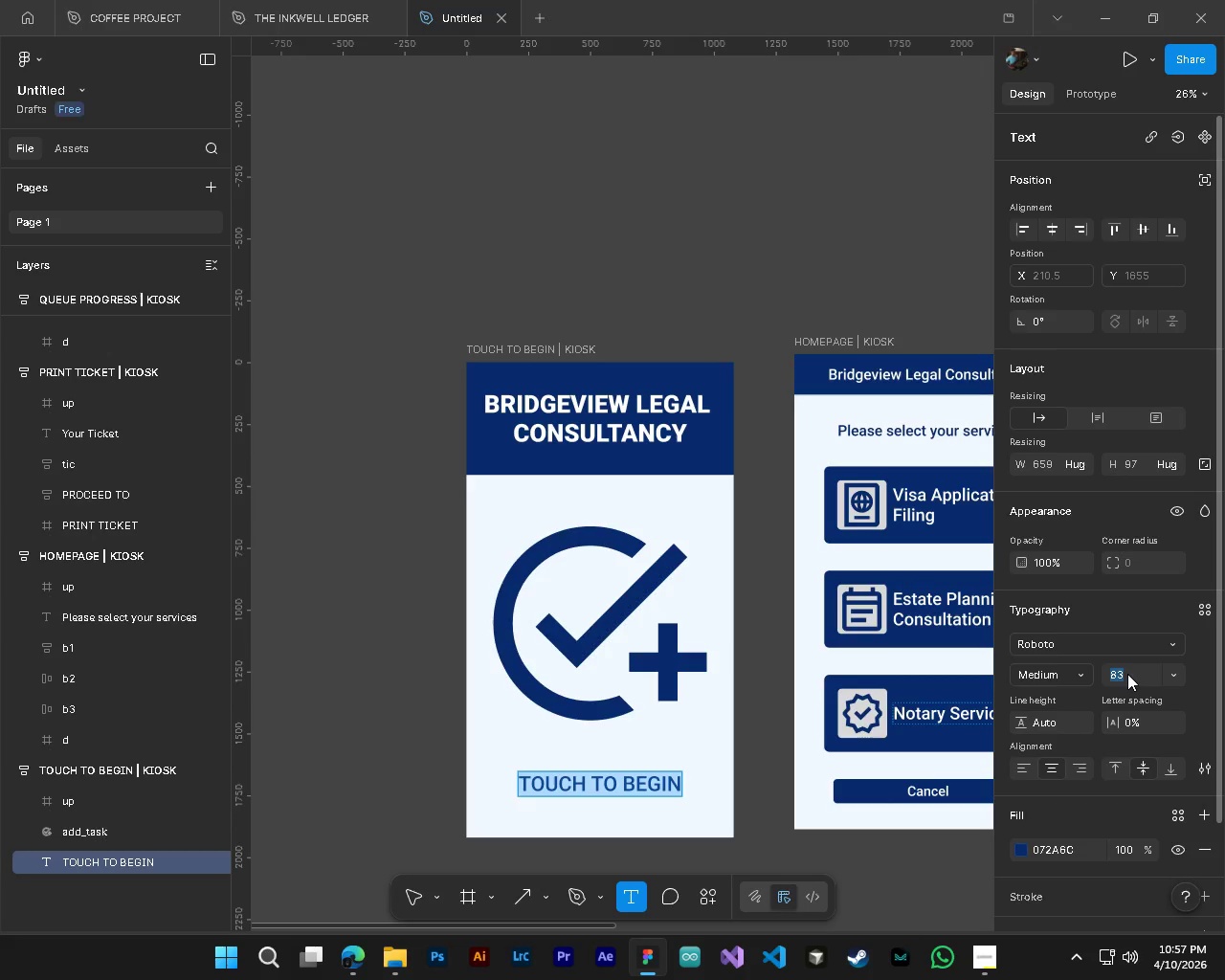 
key(Control+ControlLeft)
 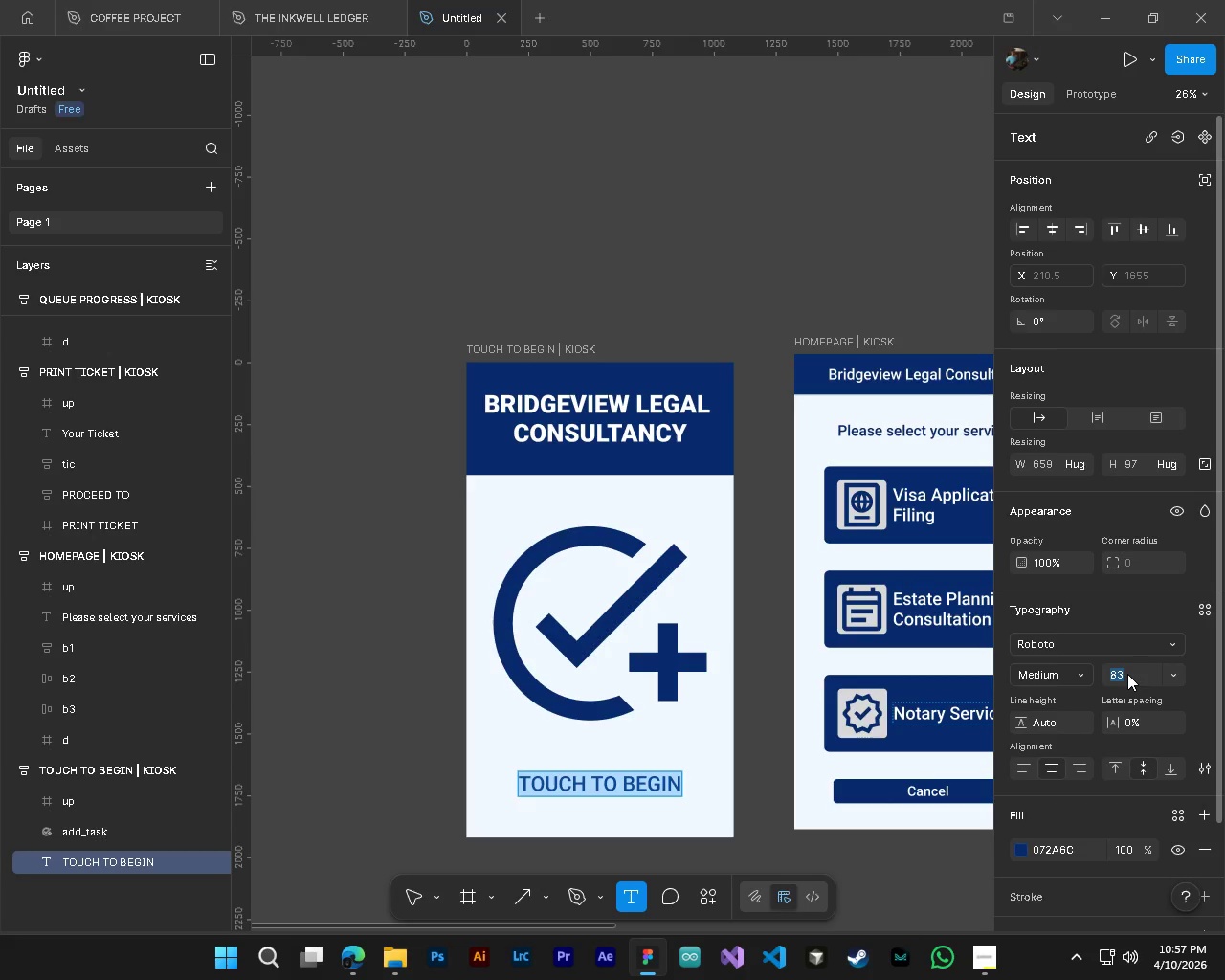 
key(Numpad8)
 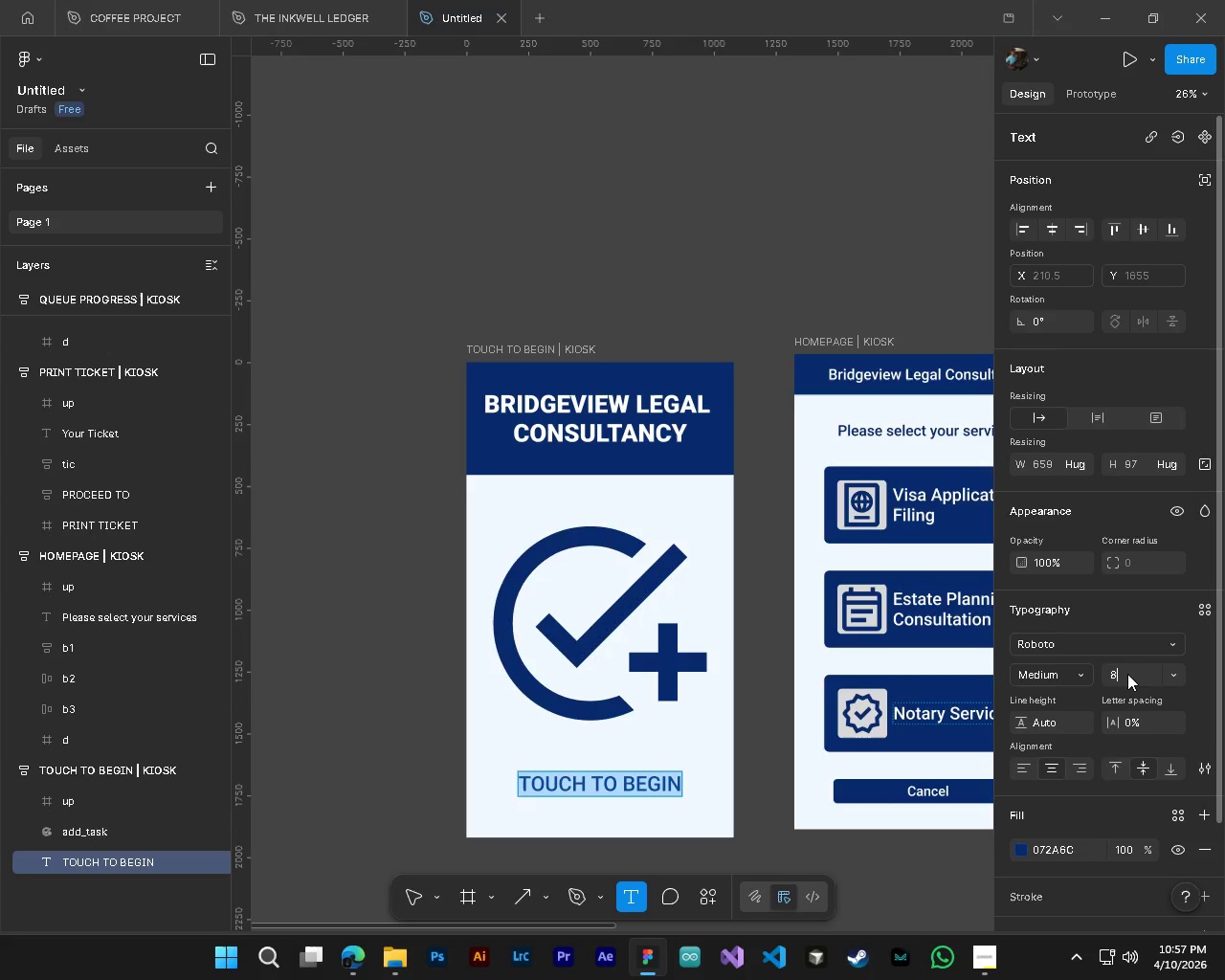 
key(Numpad0)
 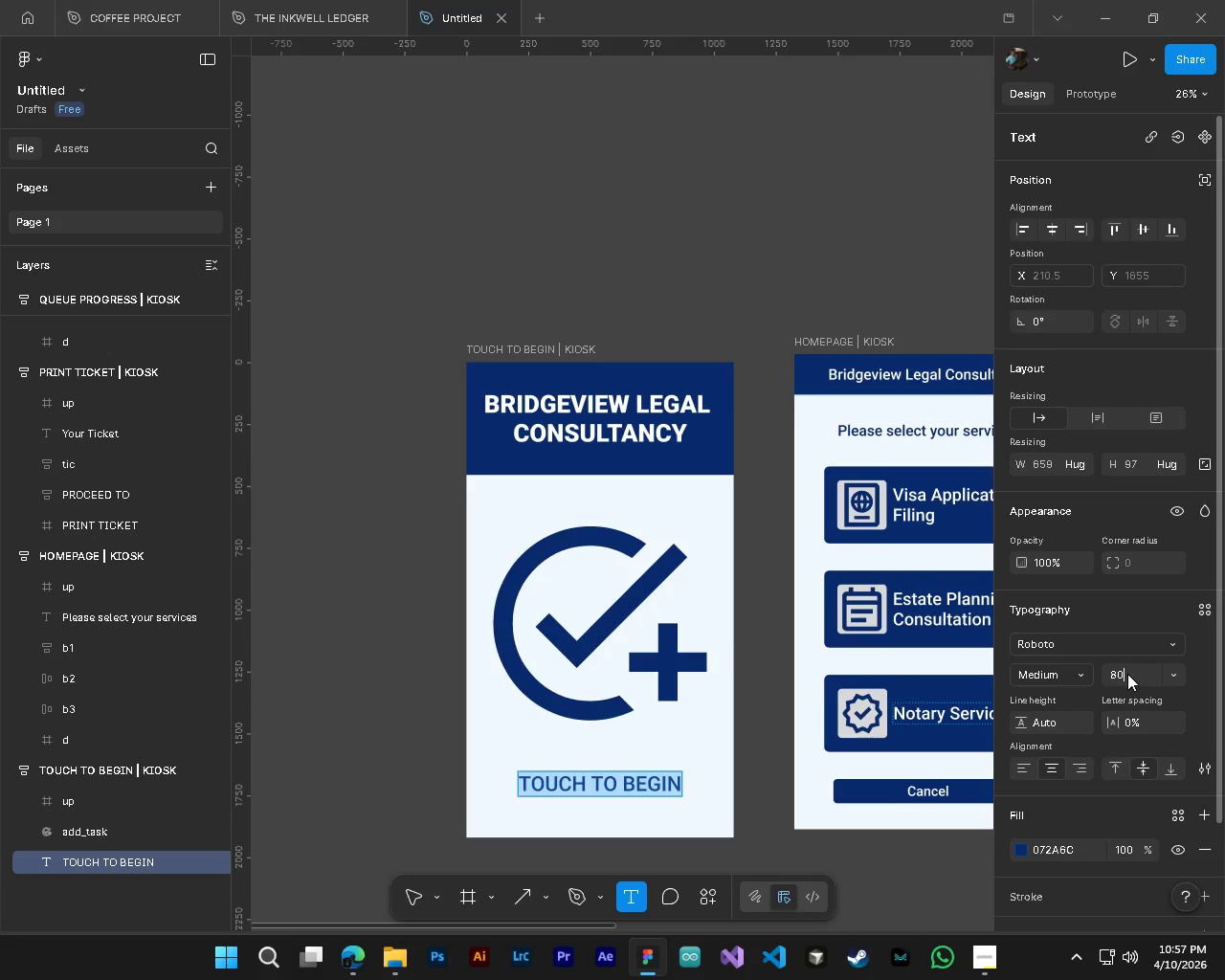 
key(NumpadEnter)
 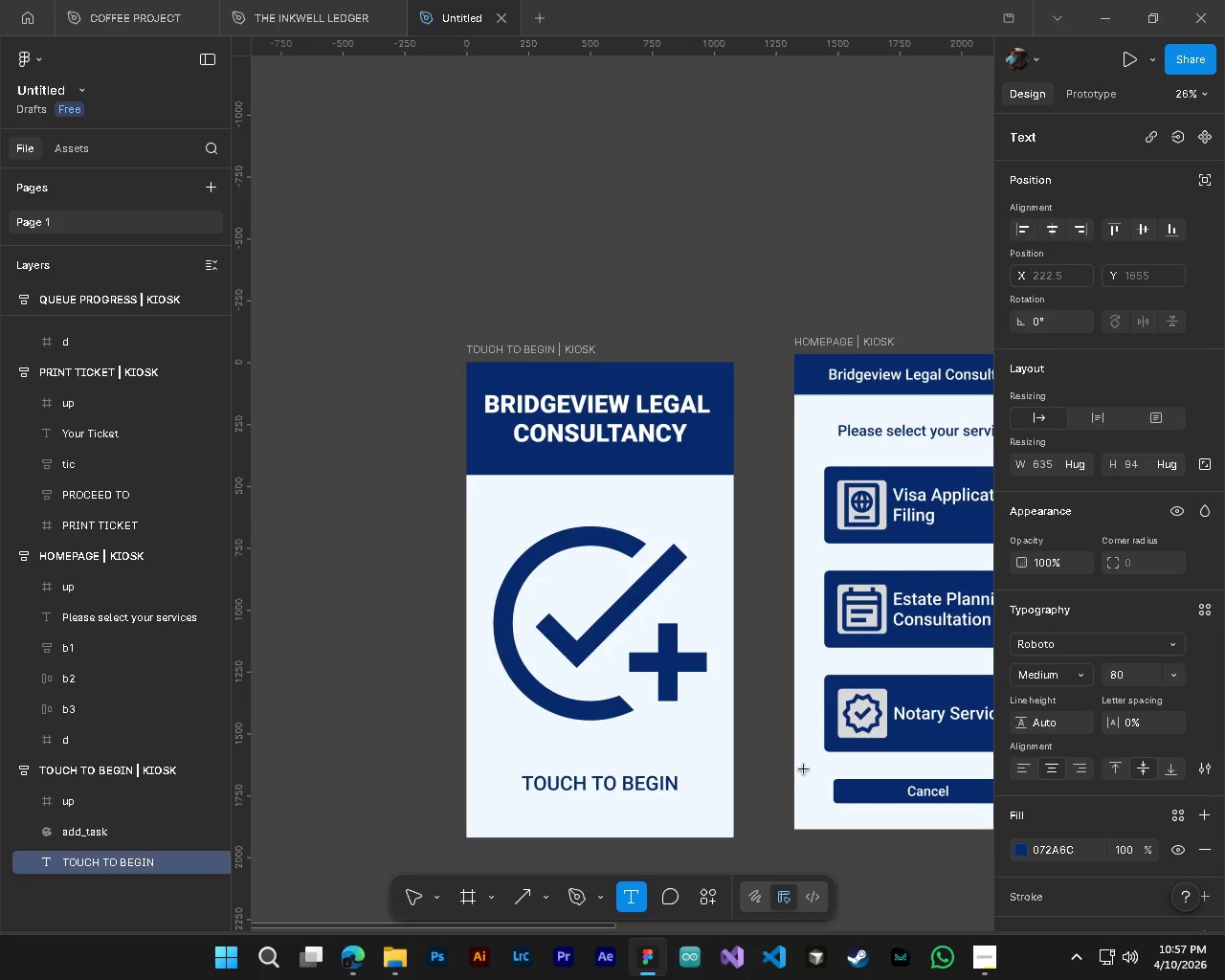 
key(Control+ControlLeft)
 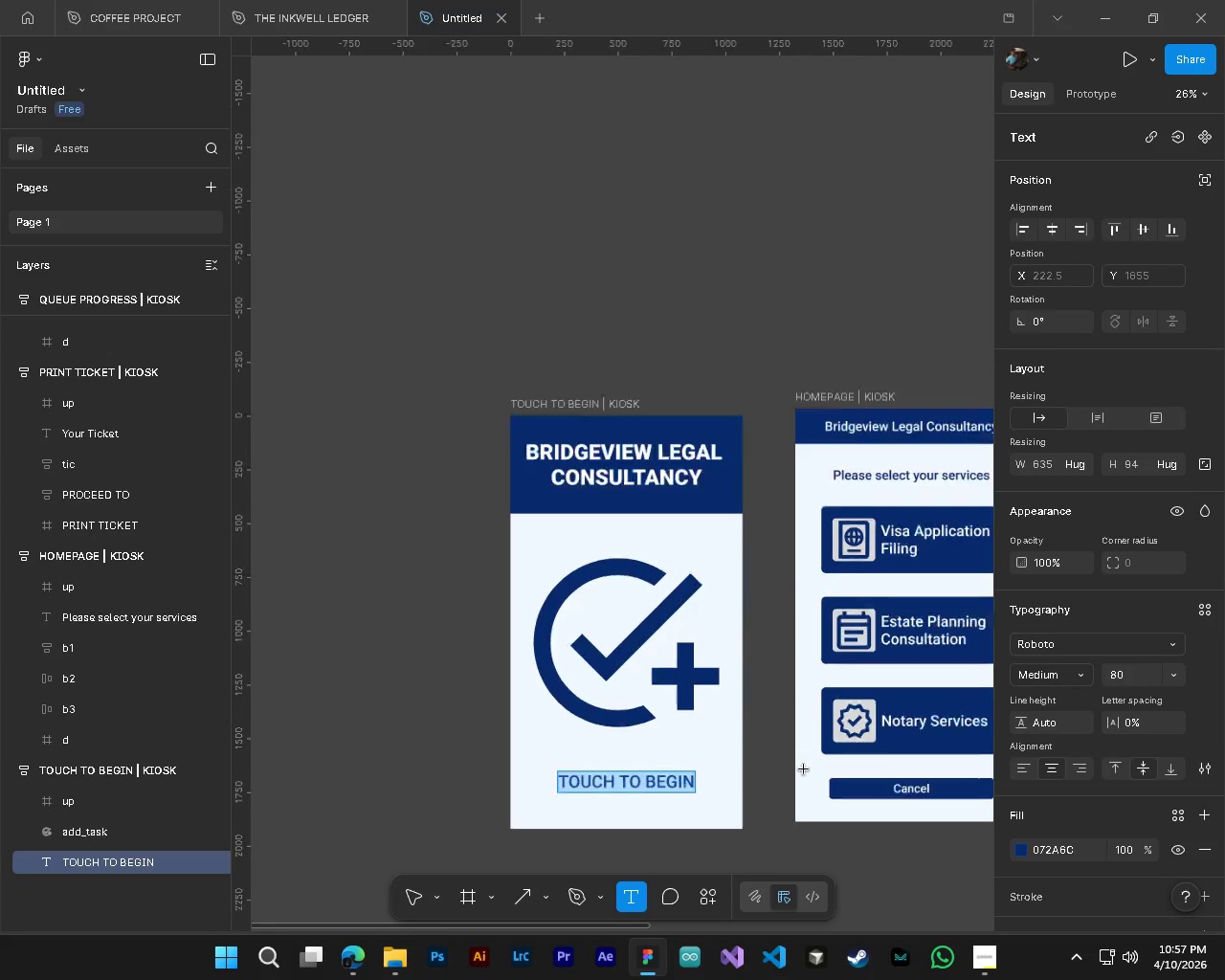 
key(Alt+Control+AltLeft)
 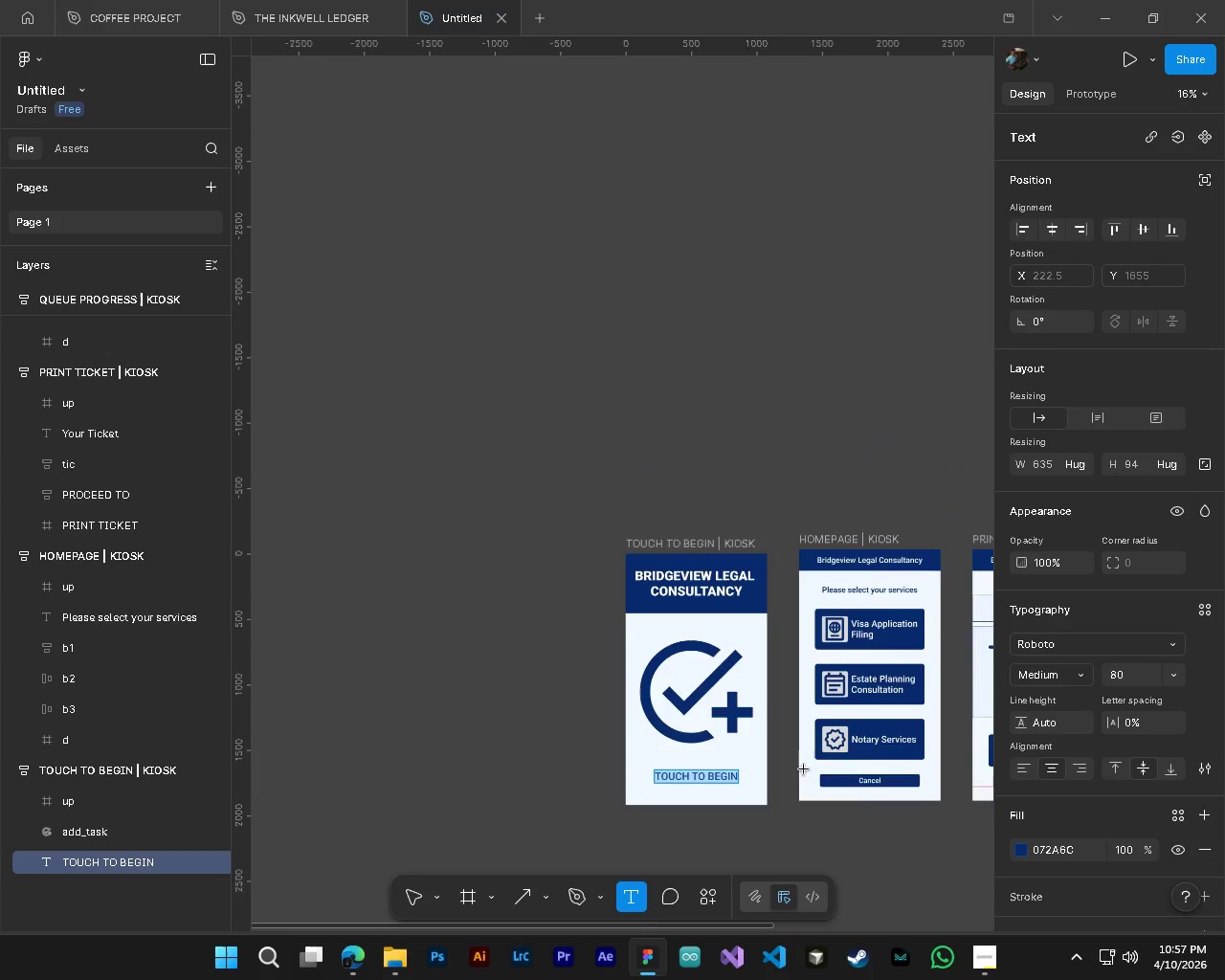 
scroll: coordinate [804, 769], scroll_direction: down, amount: 5.0
 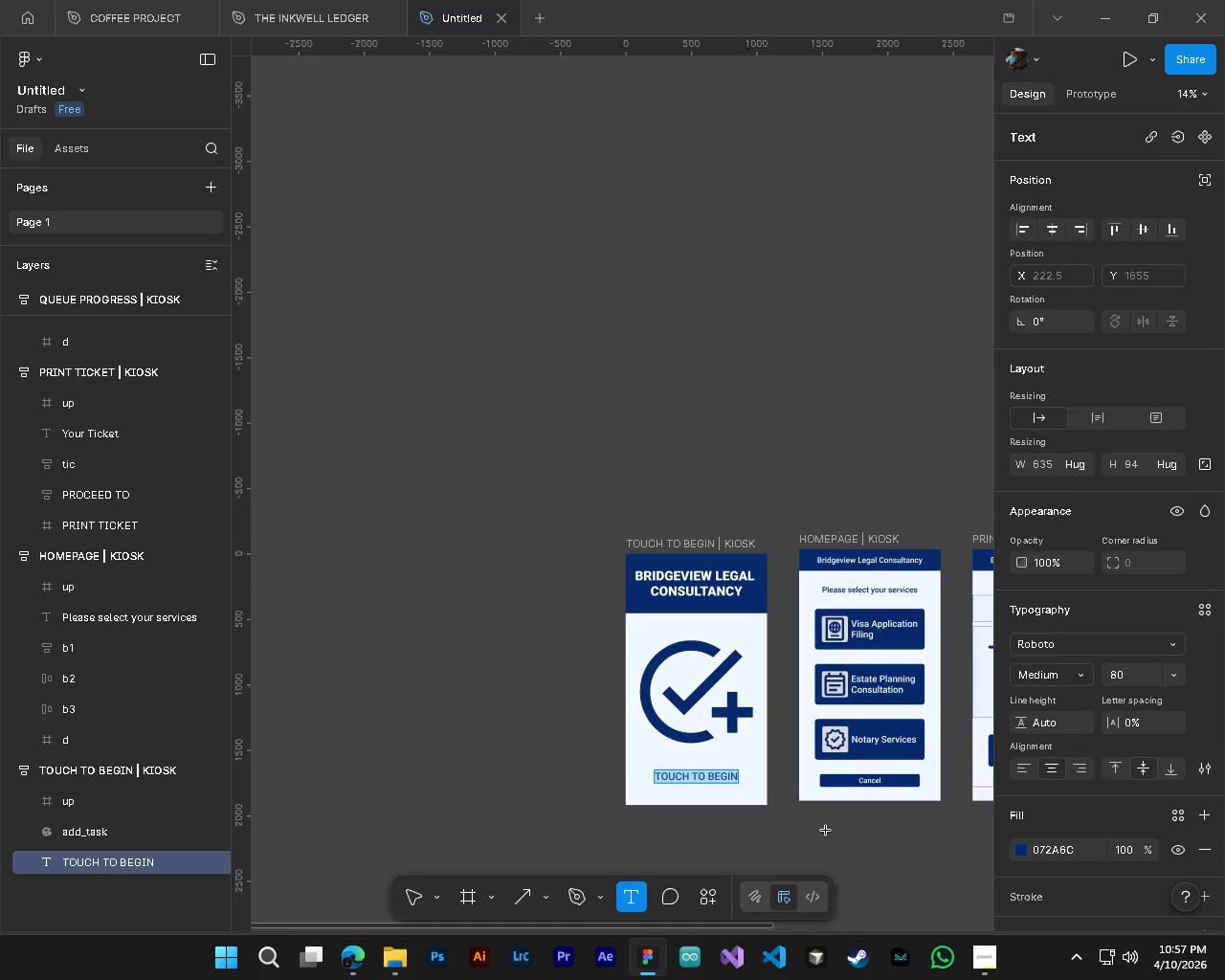 
left_click([827, 836])
 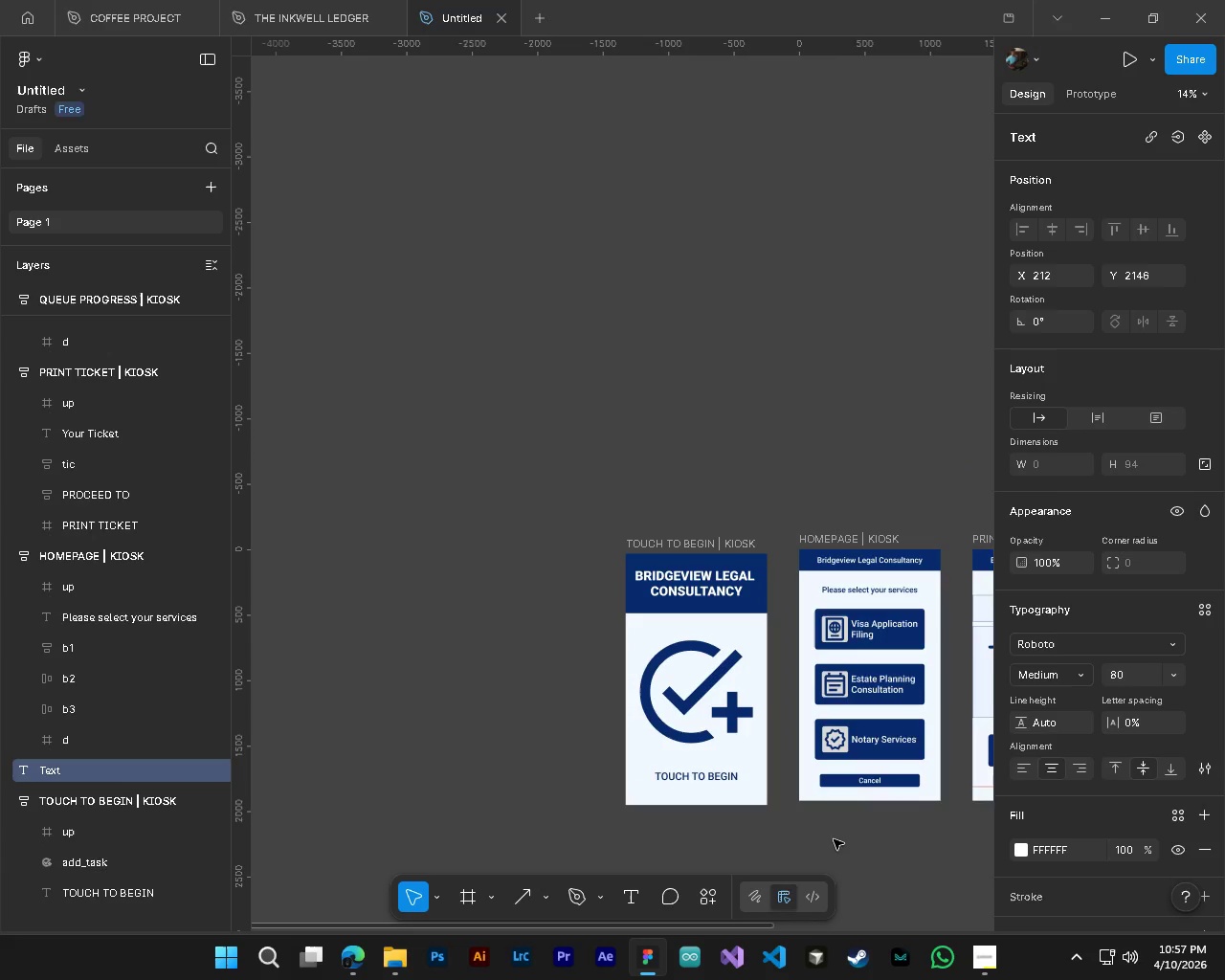 
key(Control+Z)
 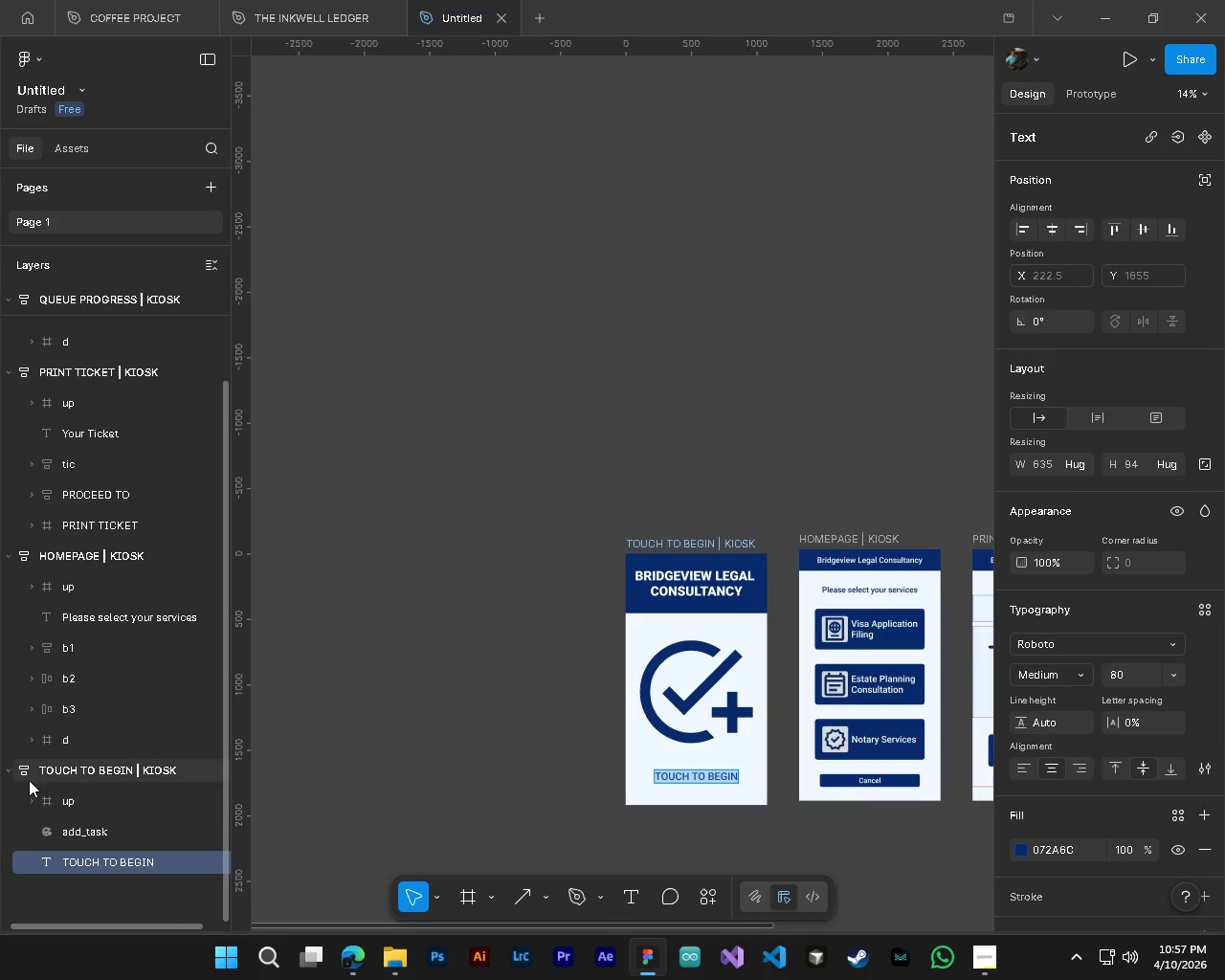 
left_click([6, 771])
 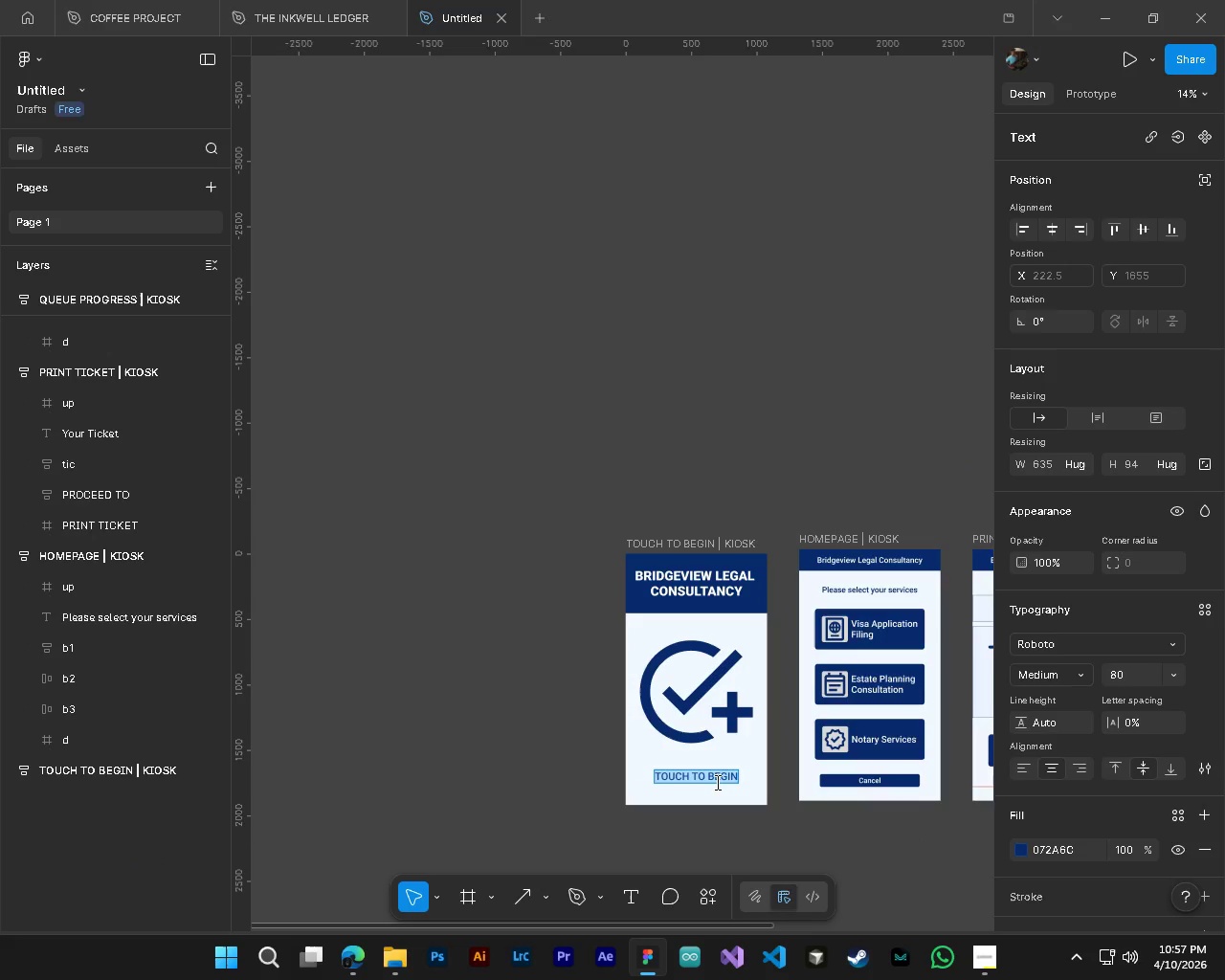 
hold_key(key=ControlLeft, duration=0.38)
 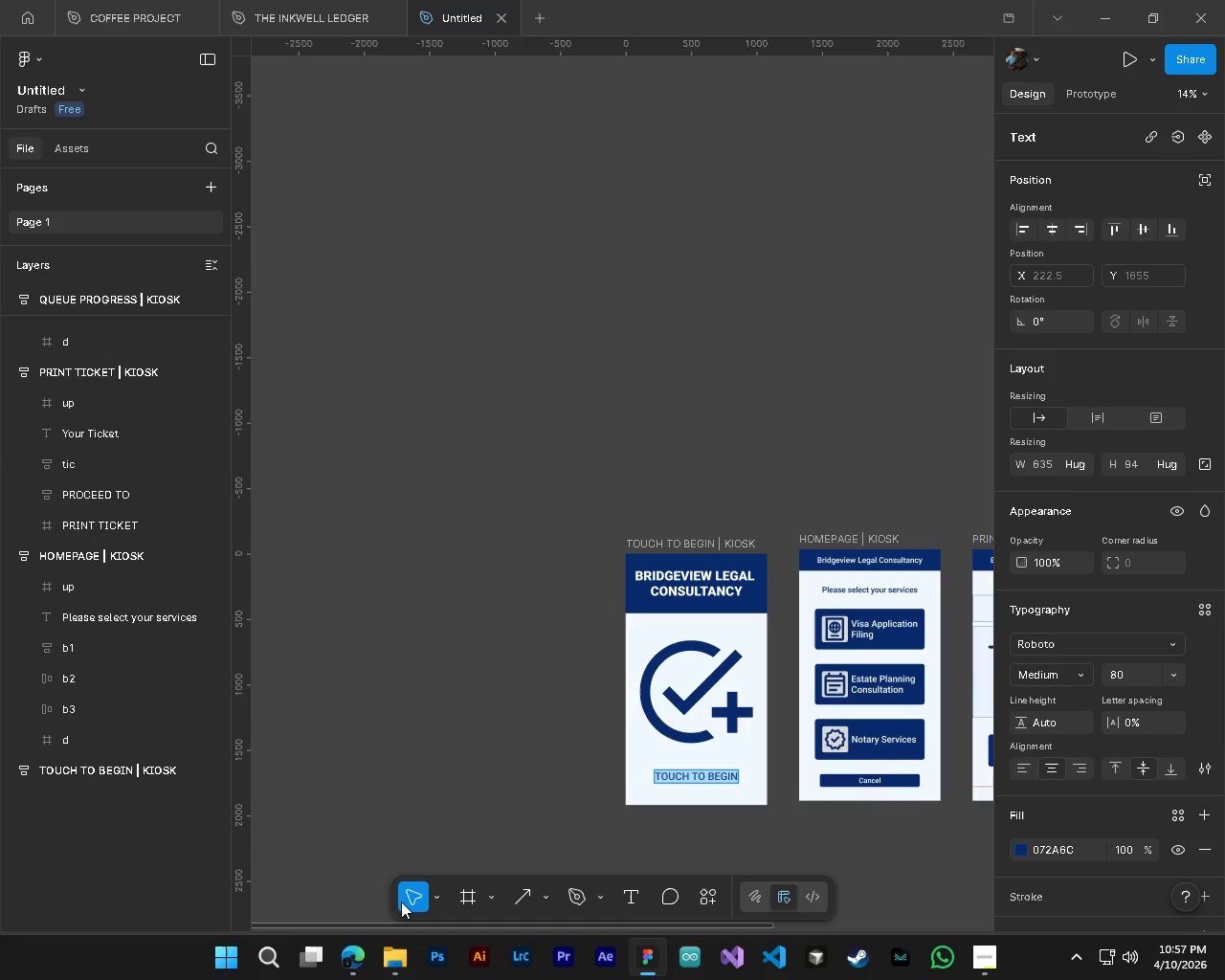 
hold_key(key=AltLeft, duration=0.36)
 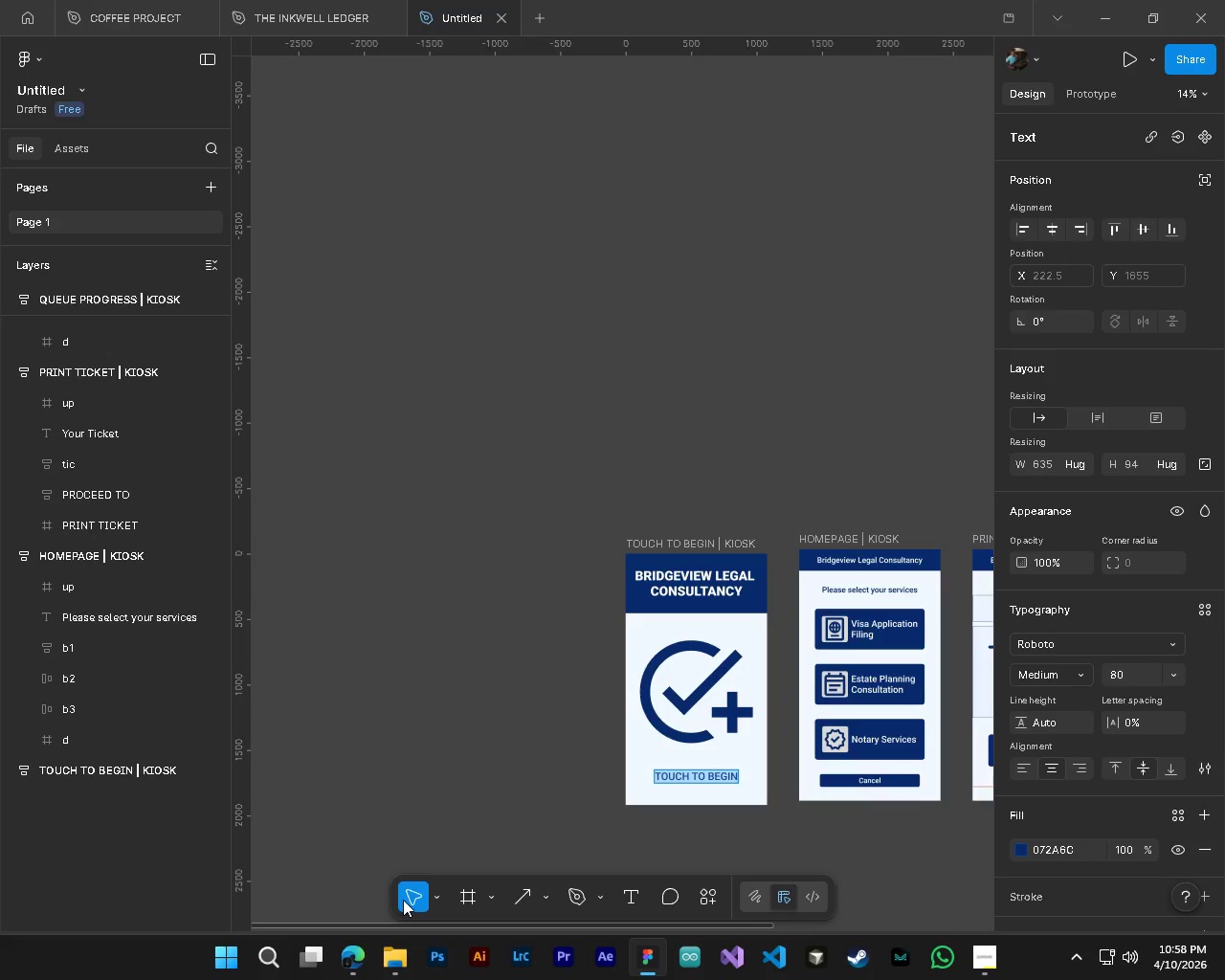 
double_click([489, 719])
 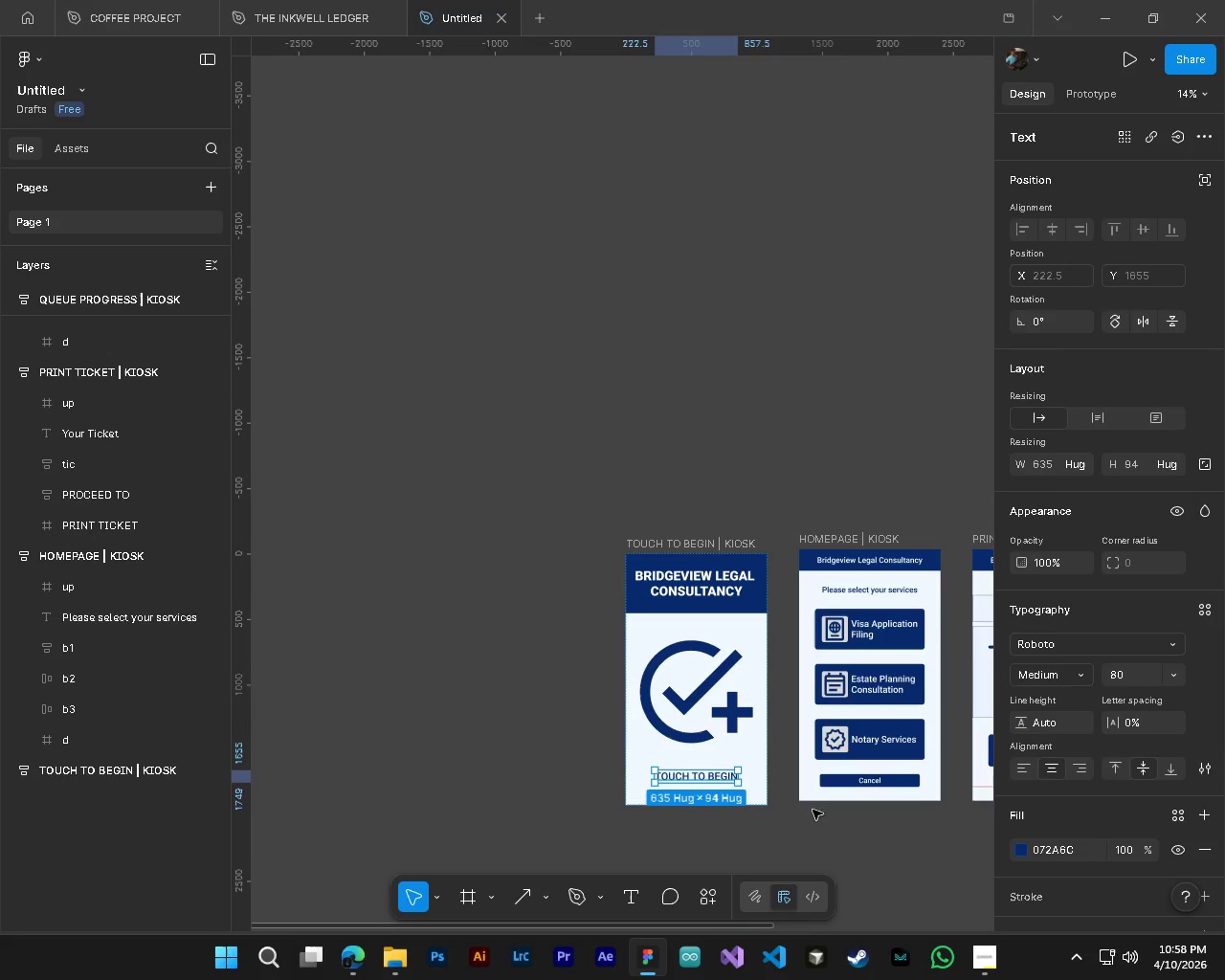 
hold_key(key=ControlLeft, duration=0.42)
 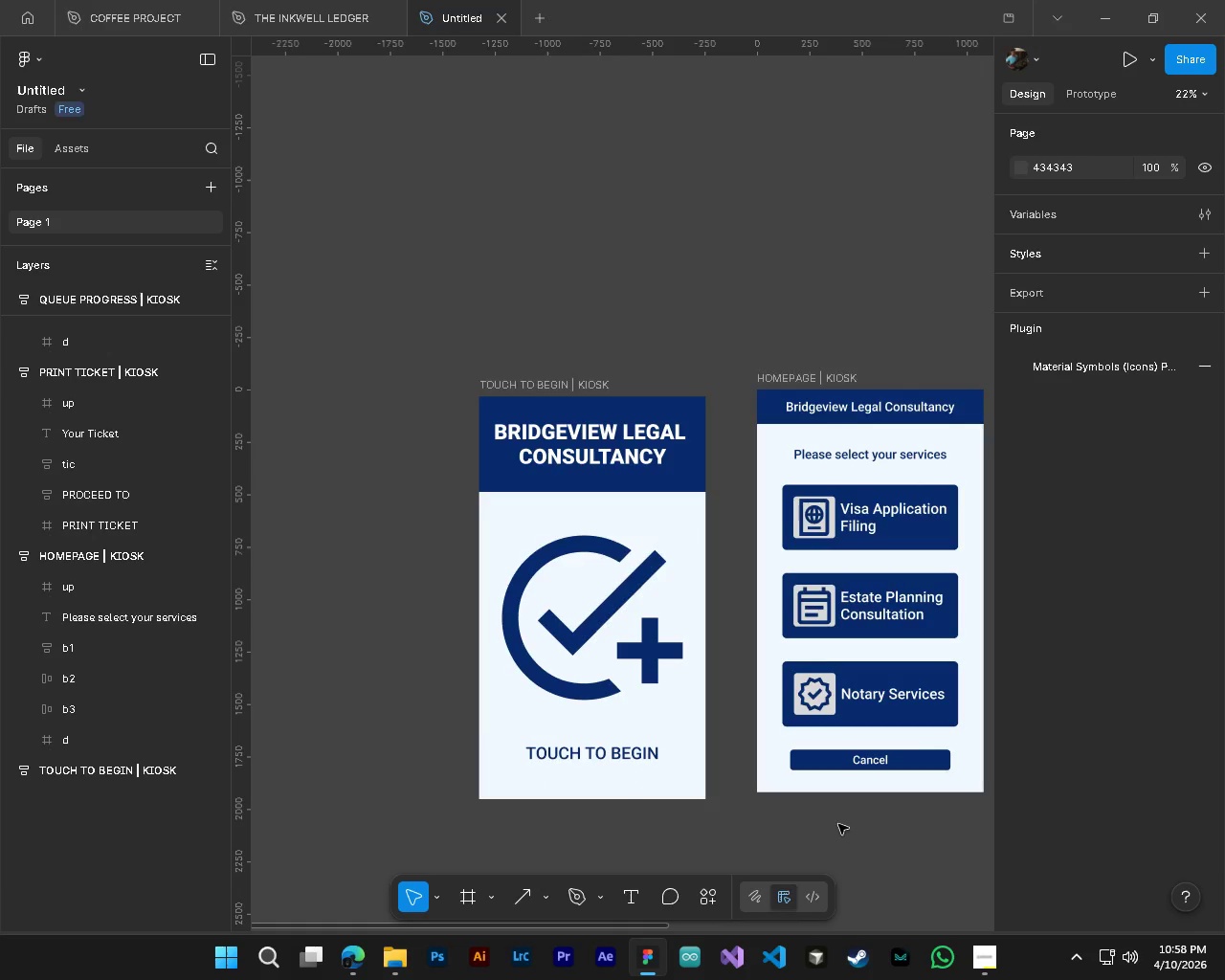 
hold_key(key=AltLeft, duration=0.36)
 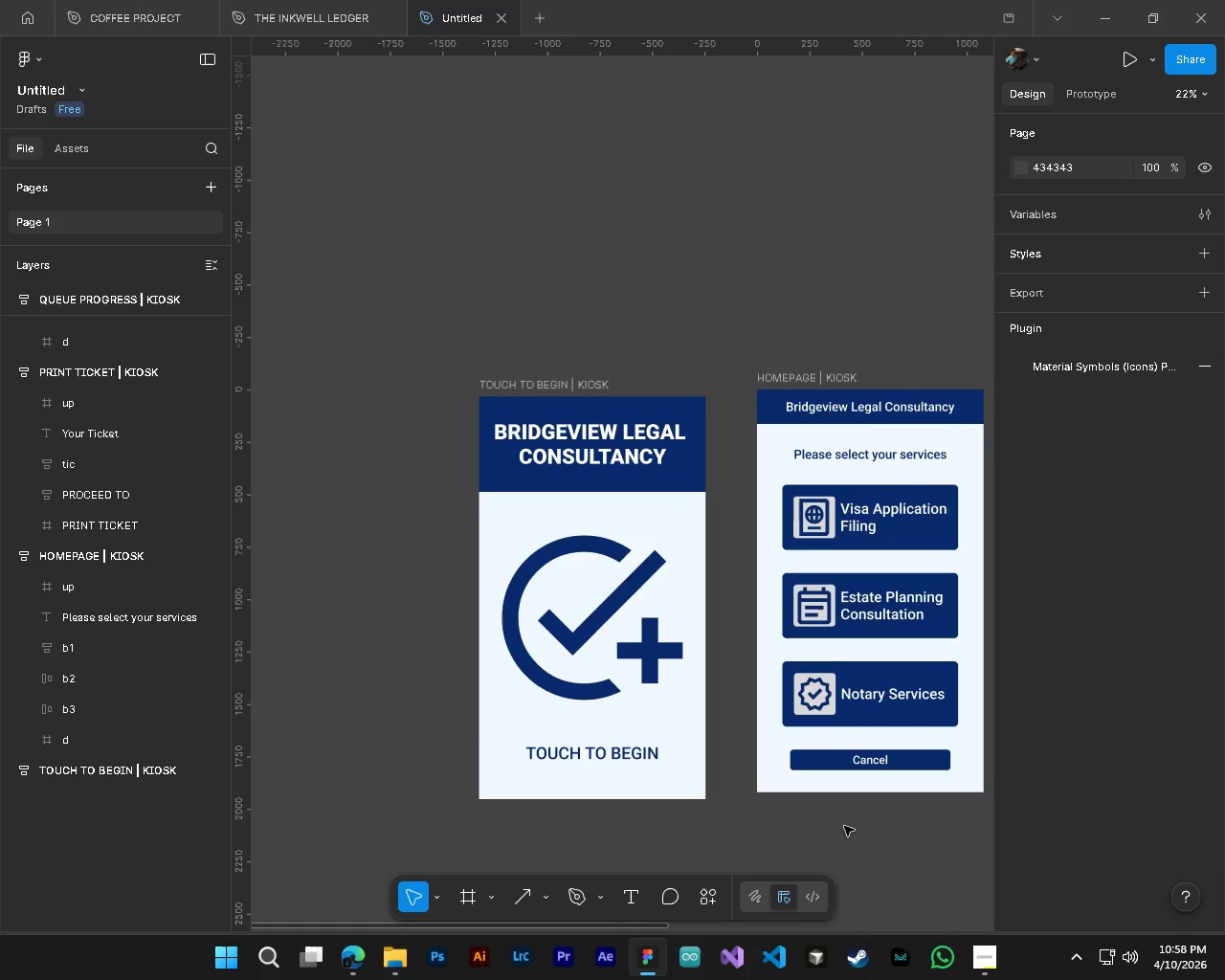 
left_click([844, 826])
 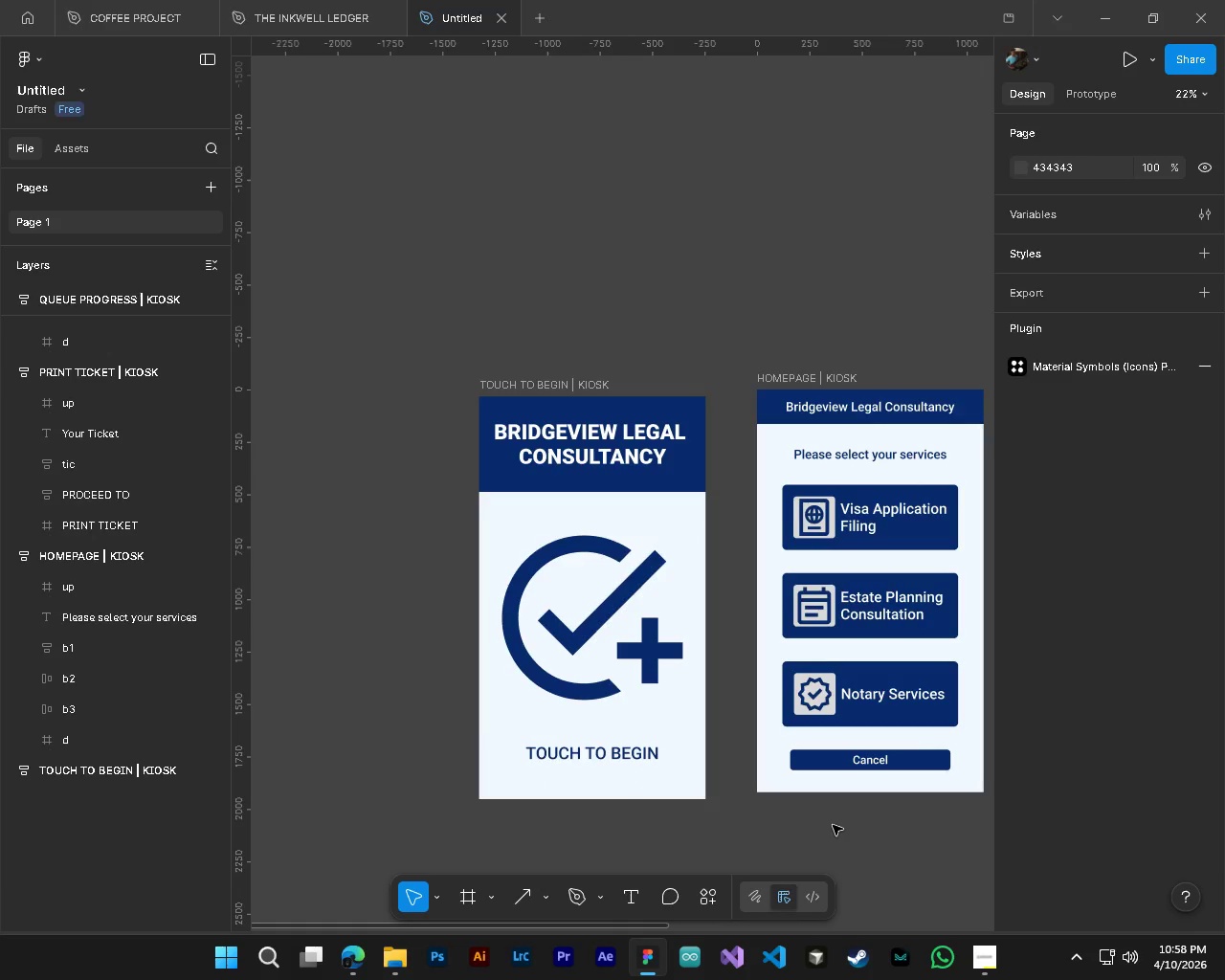 
scroll: coordinate [868, 816], scroll_direction: up, amount: 4.0
 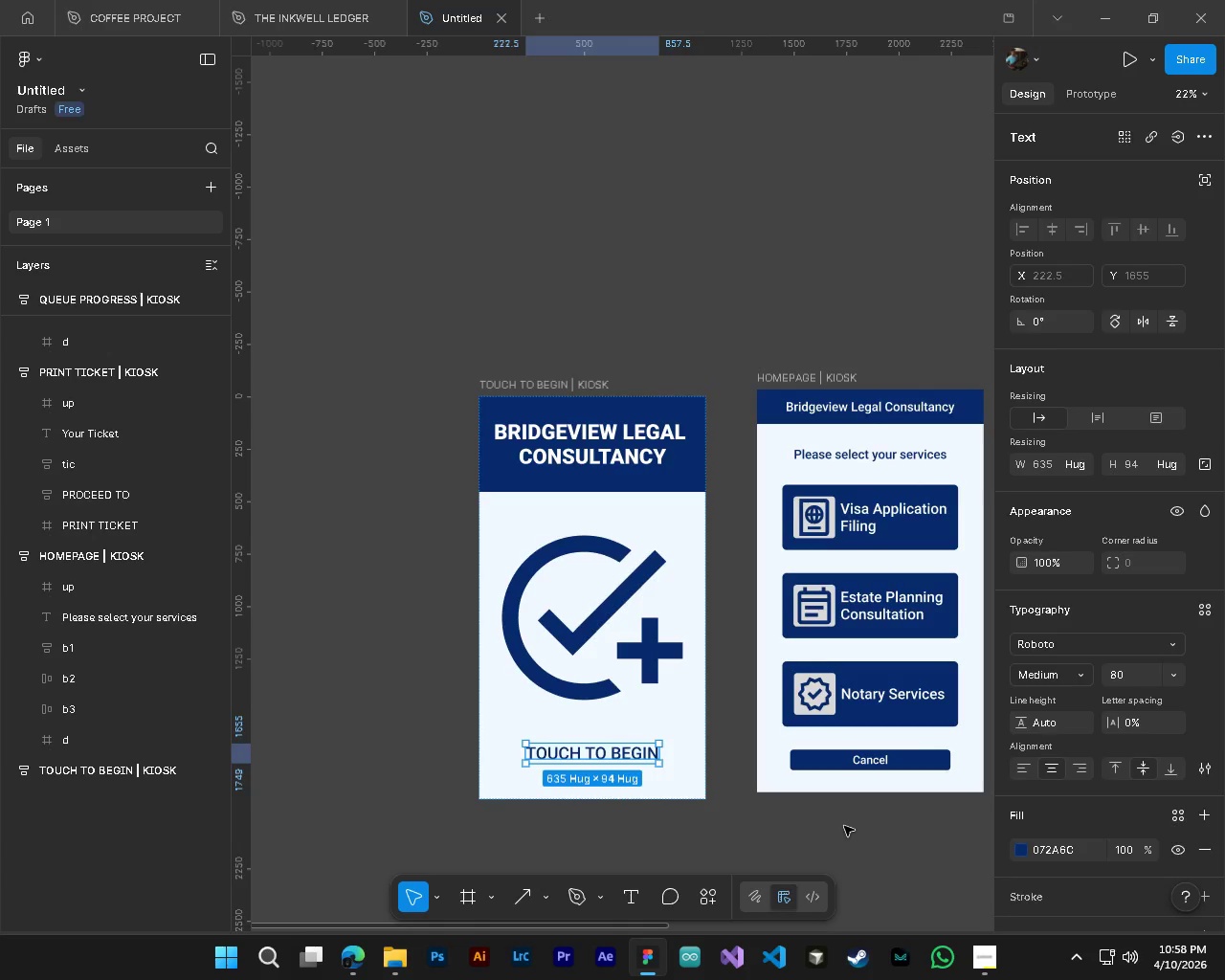 
hold_key(key=ShiftLeft, duration=0.38)
scroll: coordinate [833, 827], scroll_direction: down, amount: 4.0
 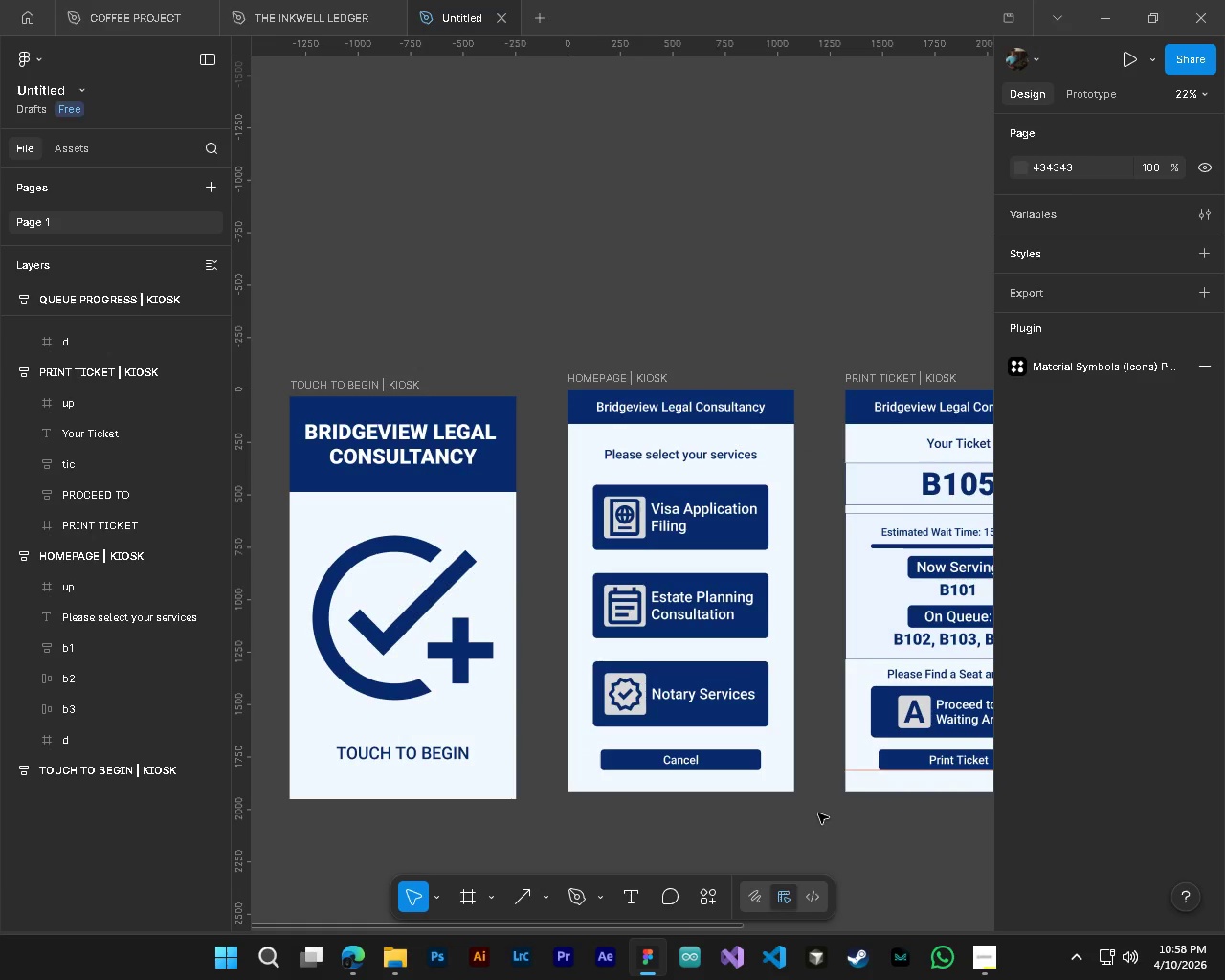 
hold_key(key=ControlLeft, duration=1.8)
hold_key(key=AltLeft, duration=1.42)
hold_key(key=ShiftLeft, duration=0.41)
scroll: coordinate [522, 747], scroll_direction: up, amount: 9.0
 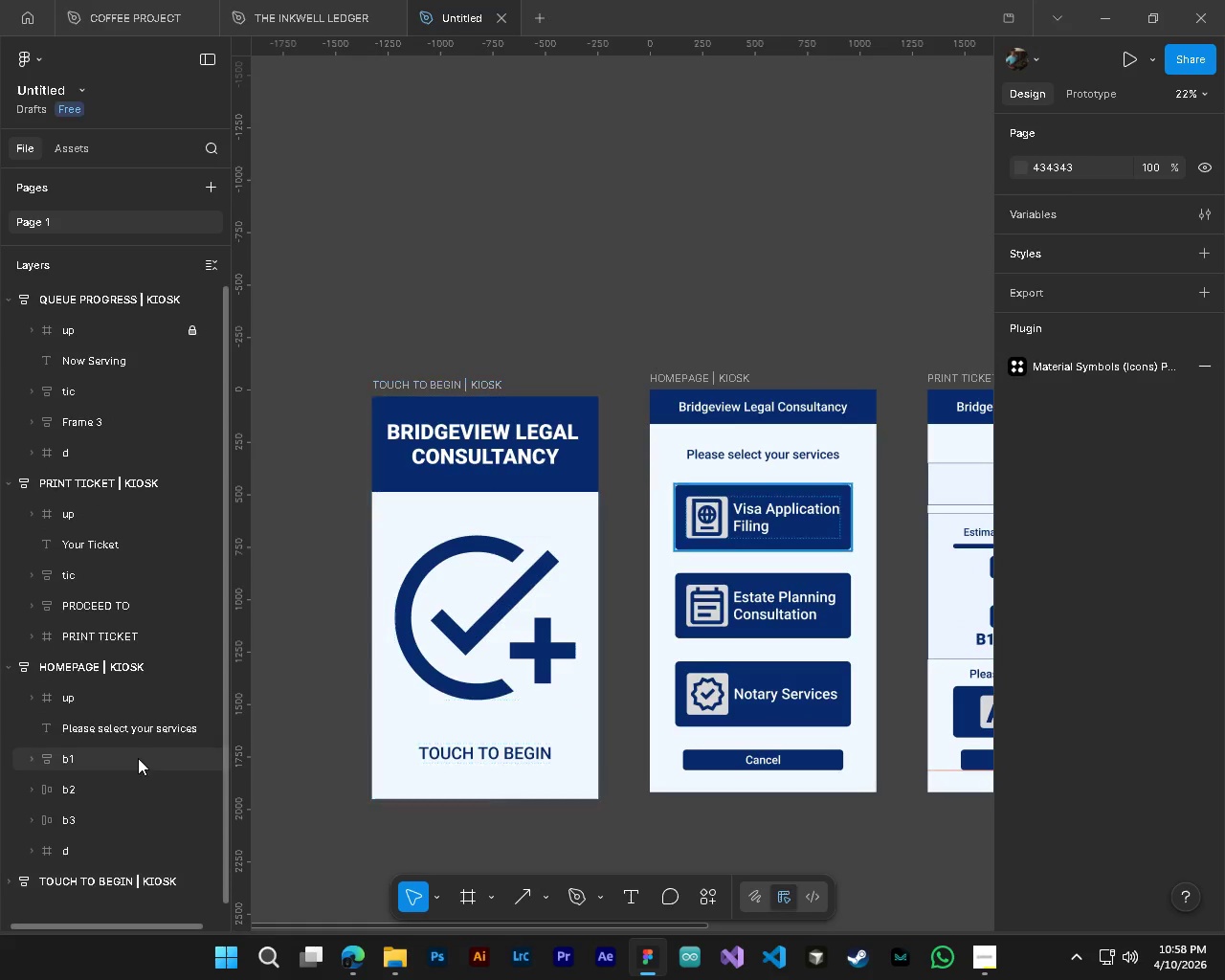 
scroll: coordinate [473, 758], scroll_direction: down, amount: 3.0
 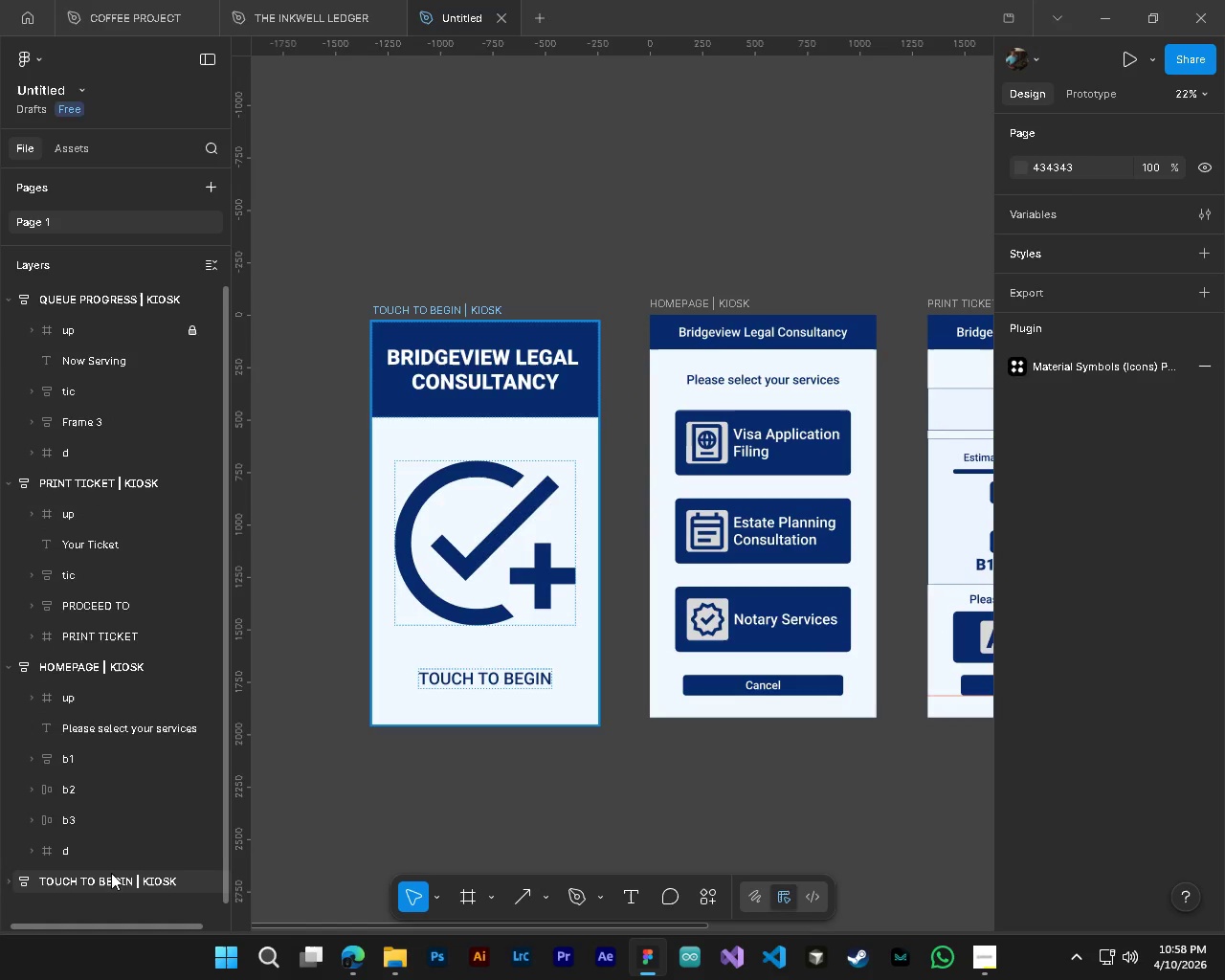 
left_click([109, 887])
 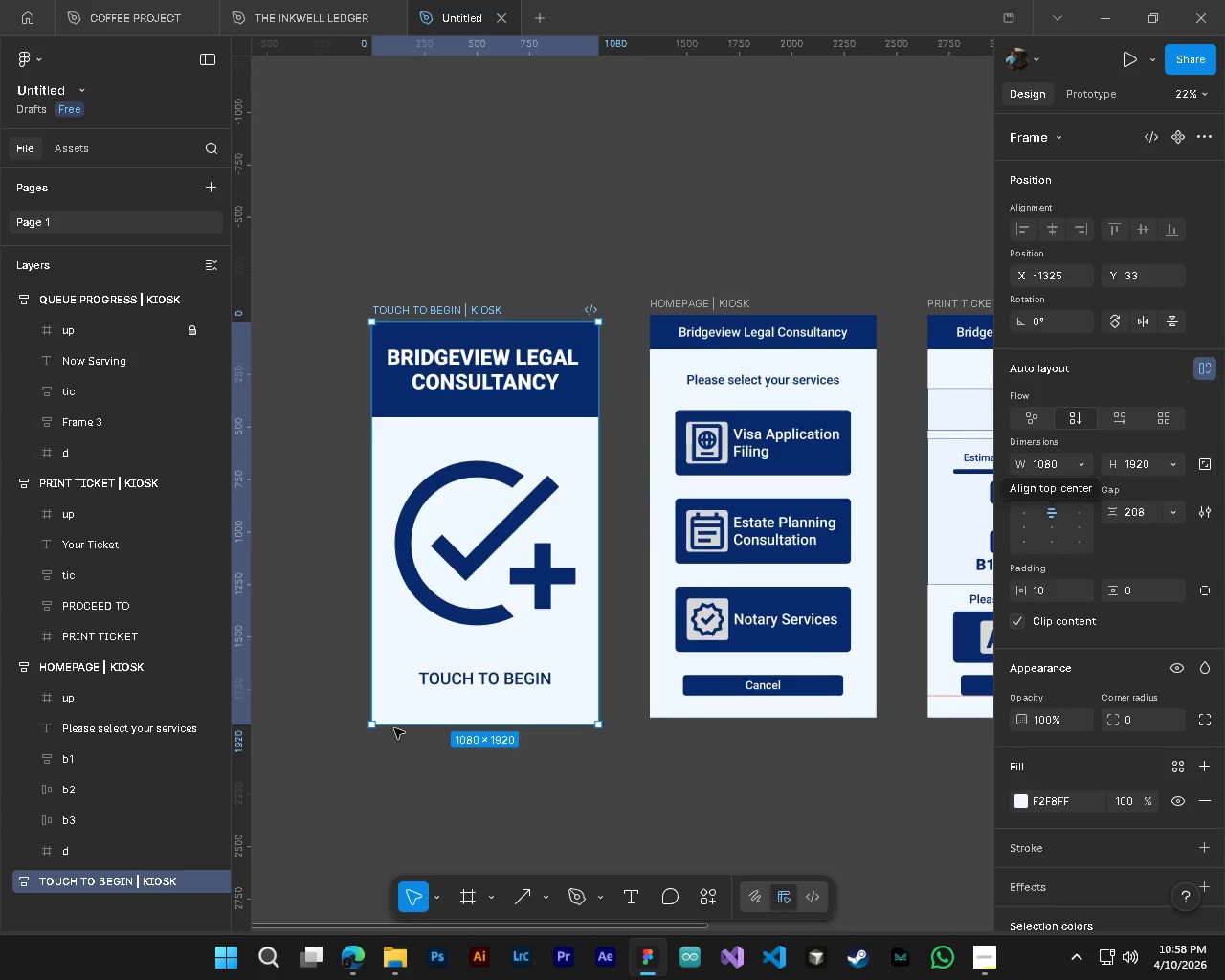 
left_click([455, 680])
 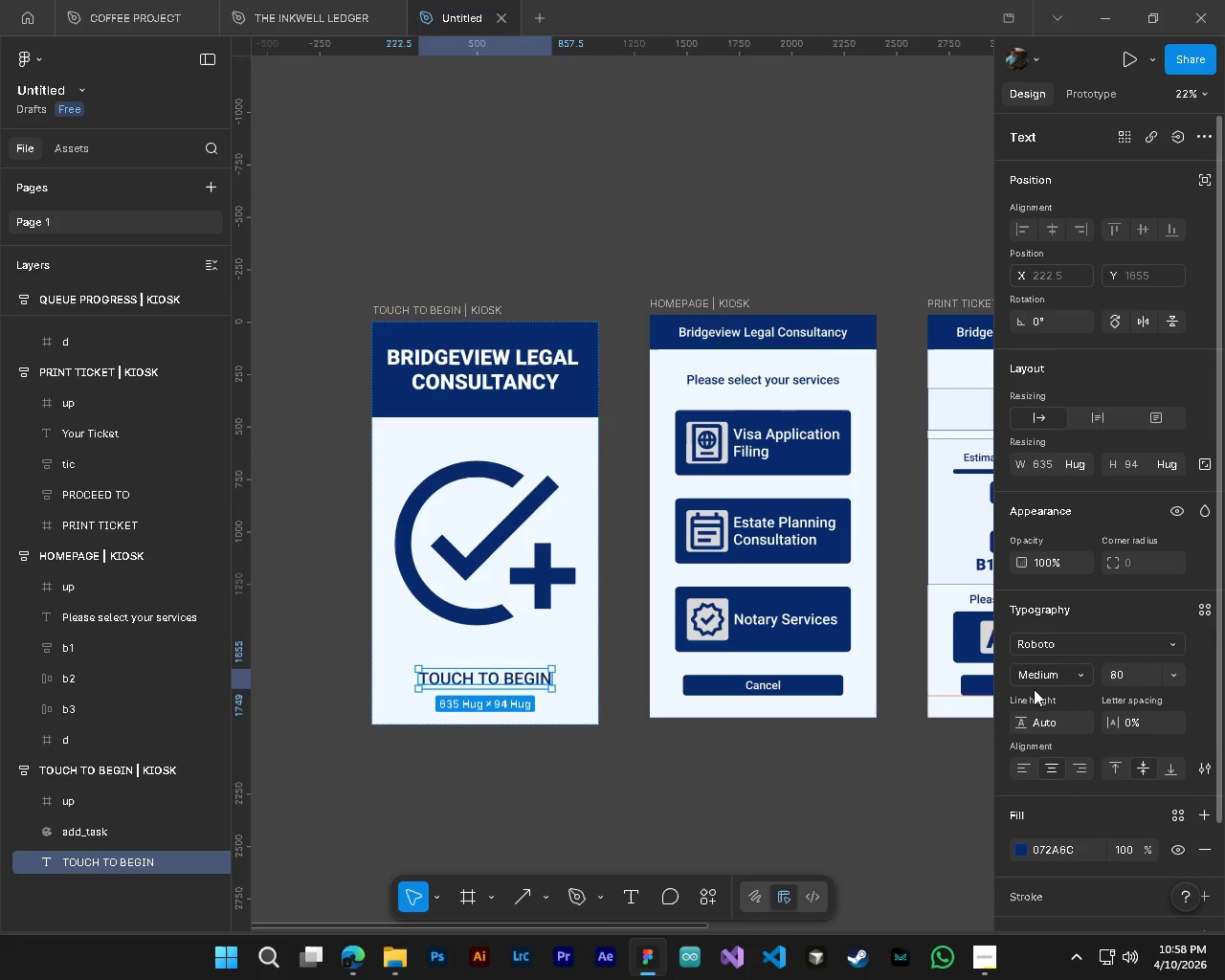 
key(Shift+ShiftLeft)
 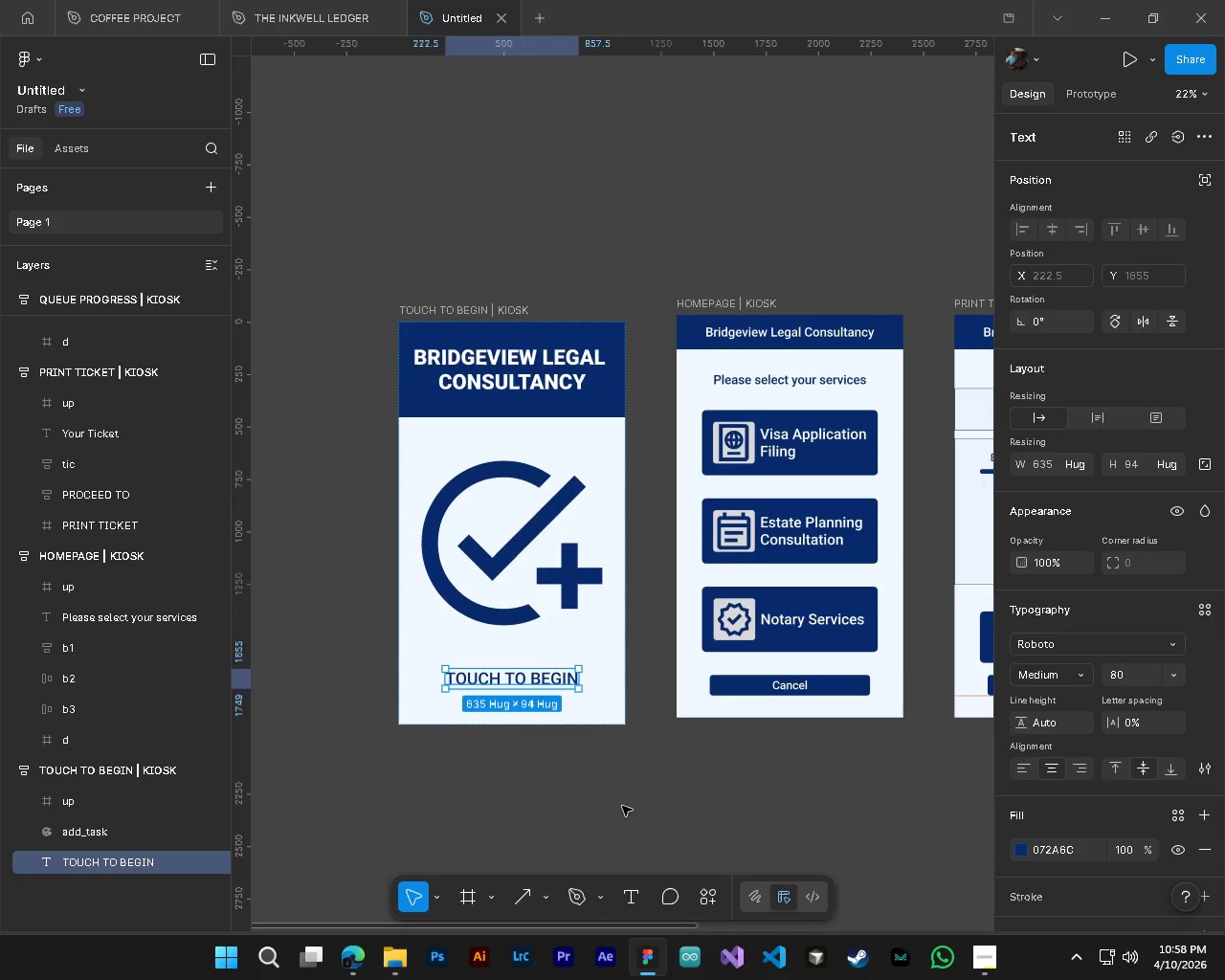 
scroll: coordinate [622, 806], scroll_direction: up, amount: 3.0
 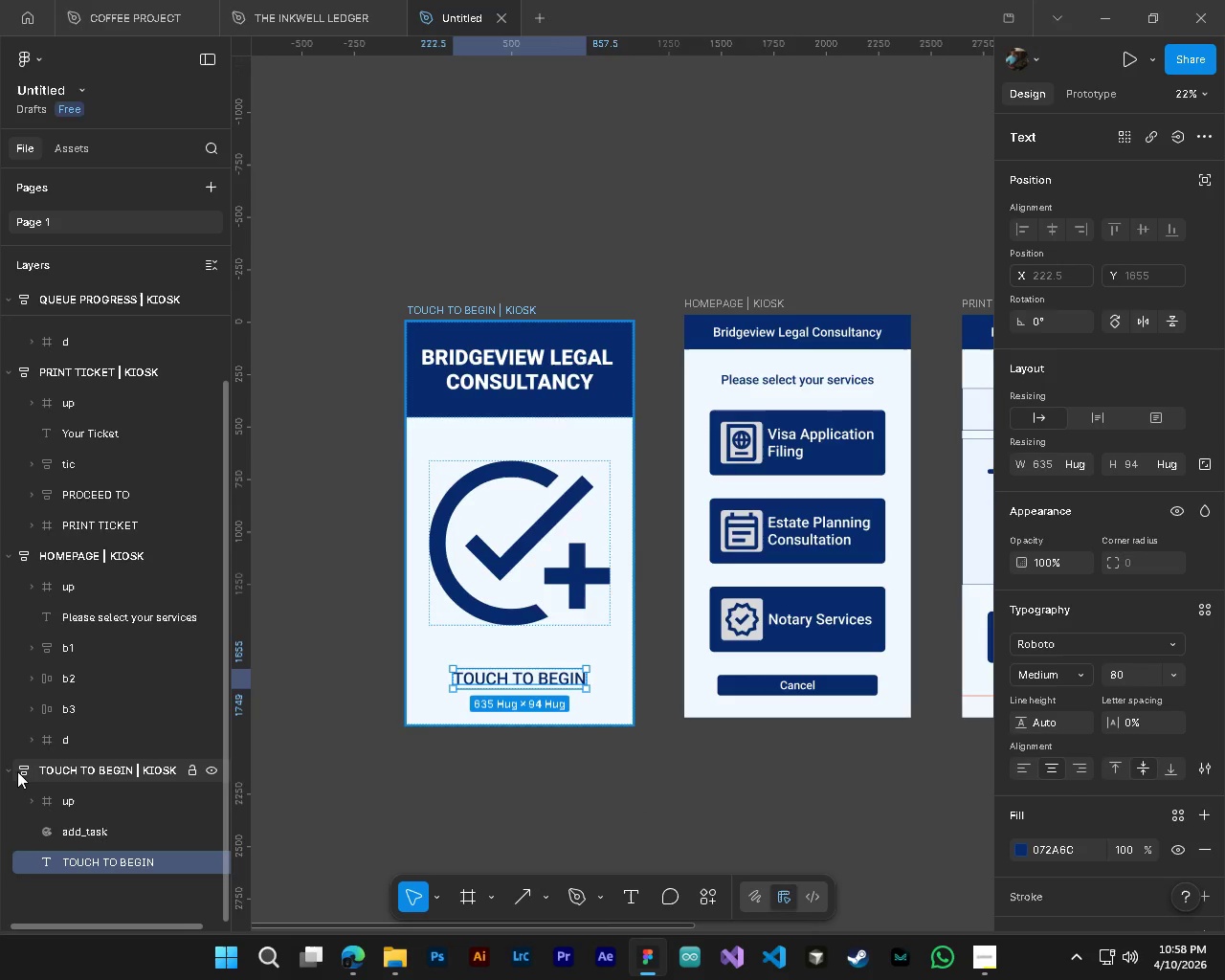 
left_click([7, 768])
 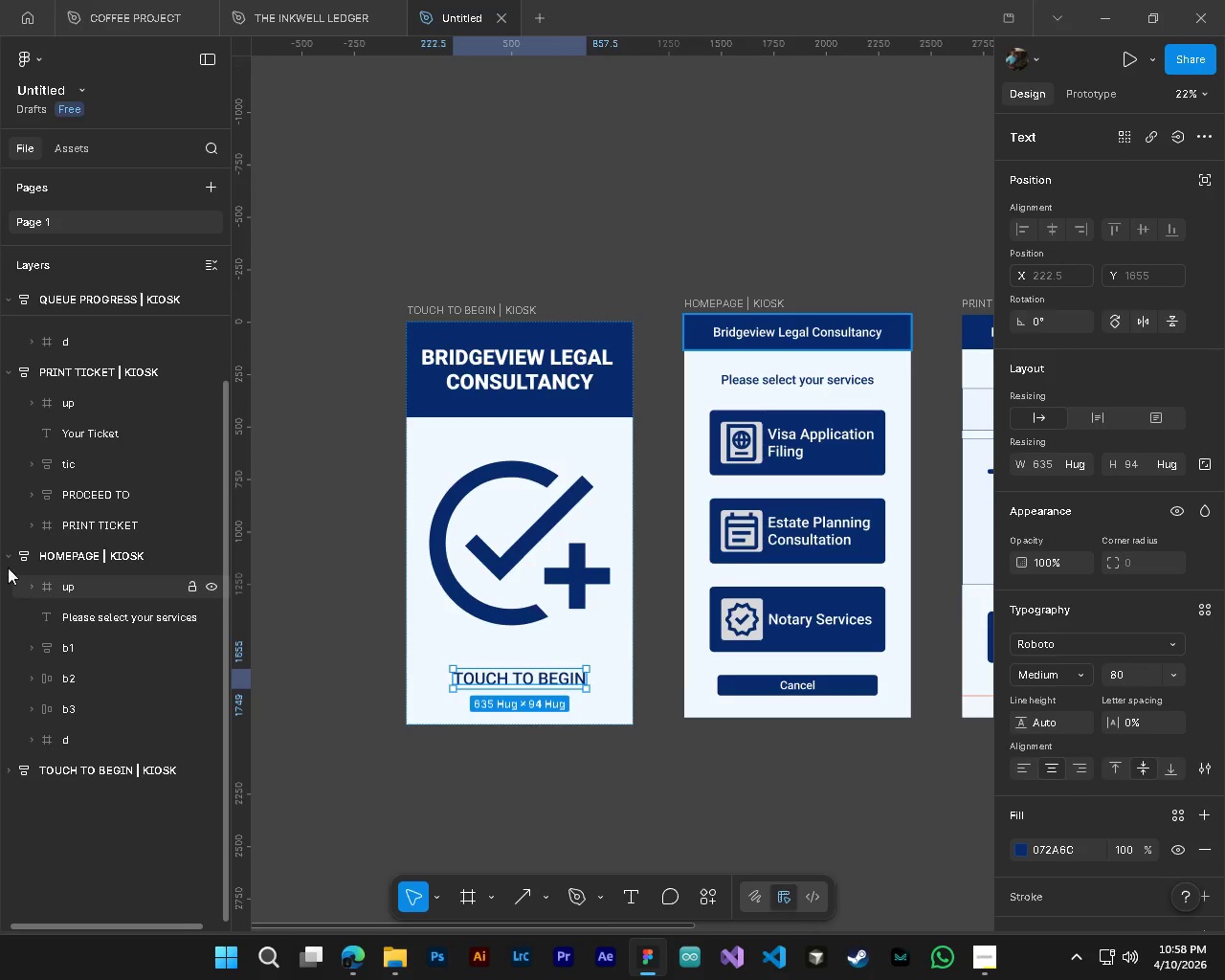 
left_click([7, 554])
 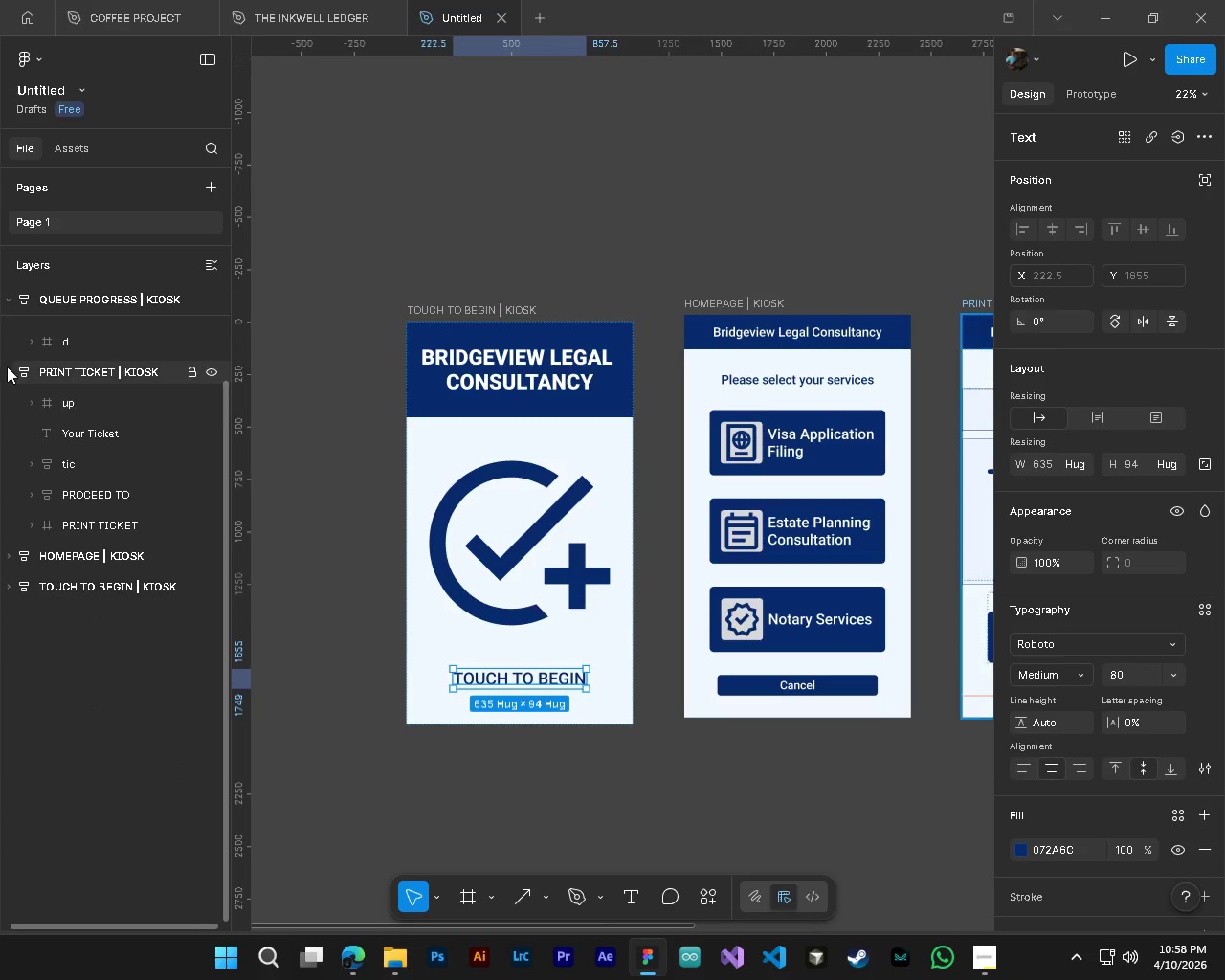 
left_click([7, 367])
 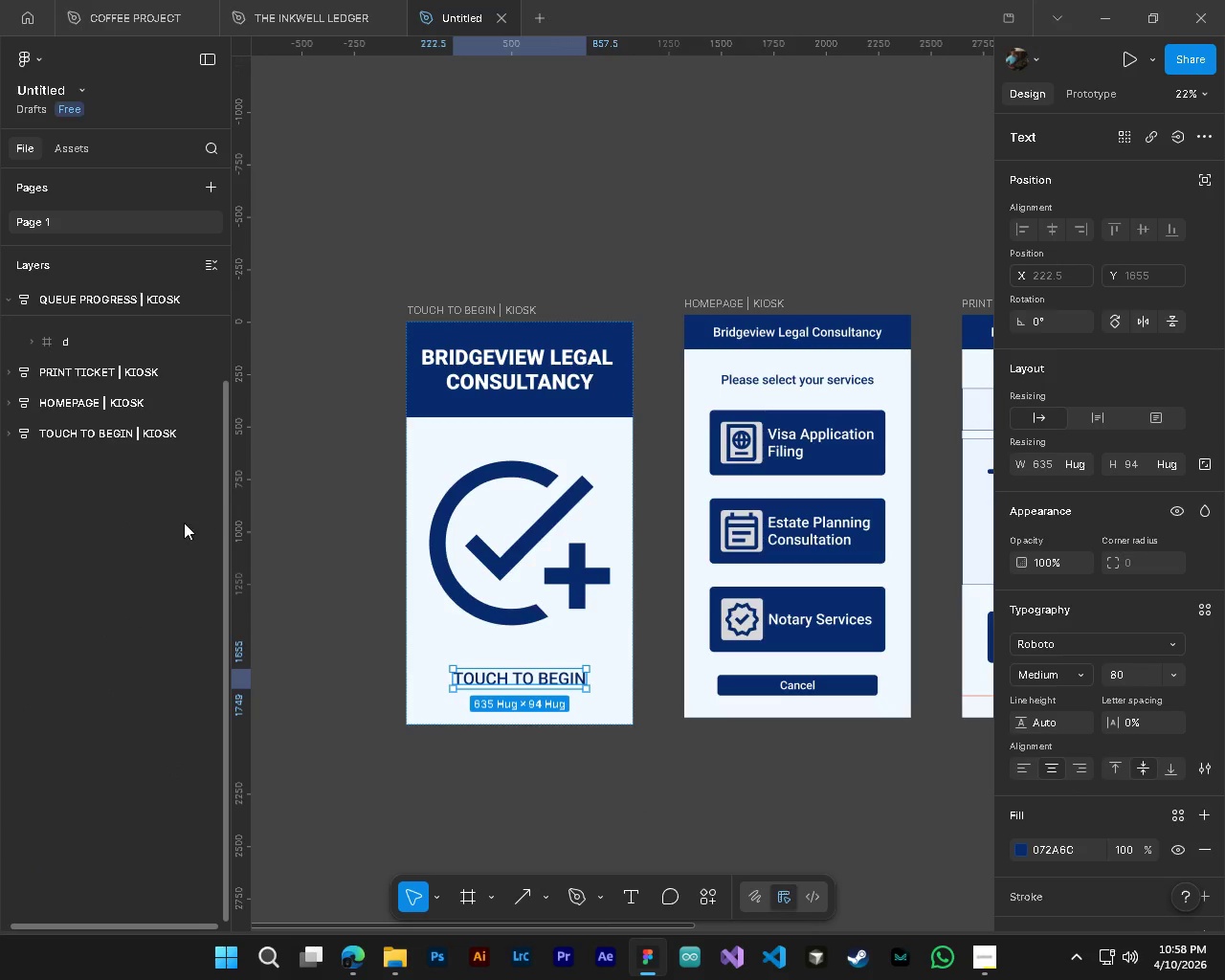 
scroll: coordinate [52, 422], scroll_direction: up, amount: 7.0
 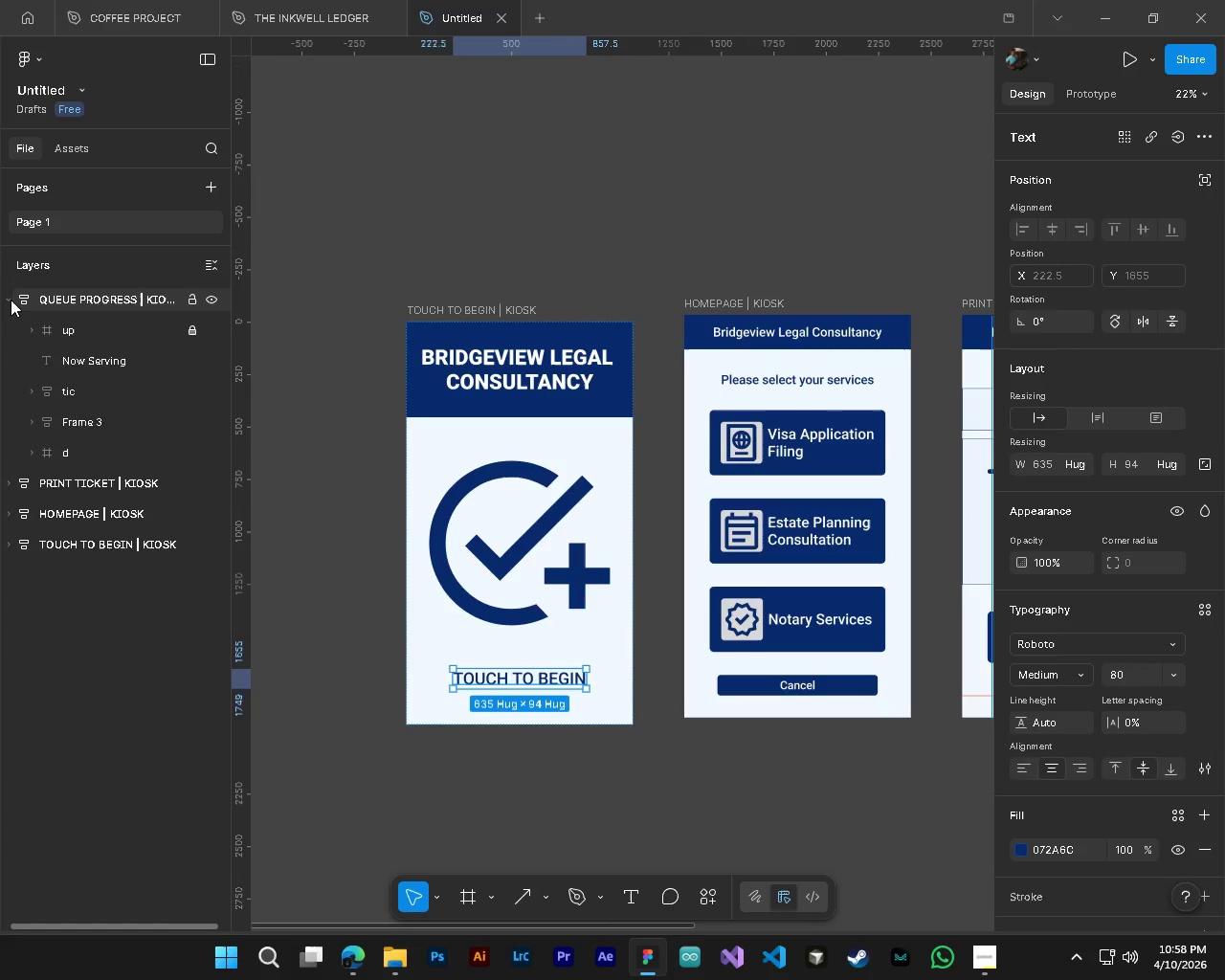 
left_click([11, 300])
 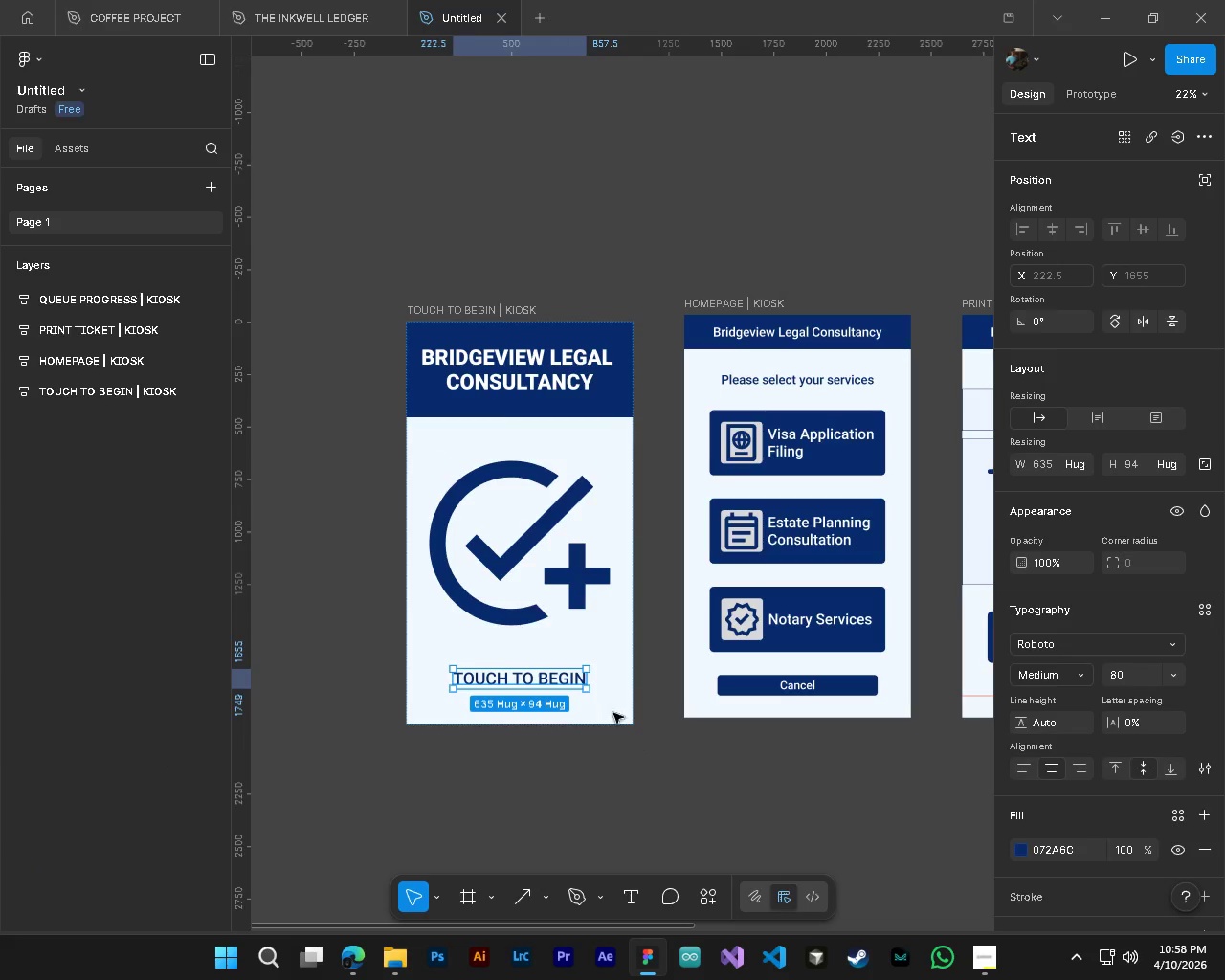 
left_click([622, 677])
 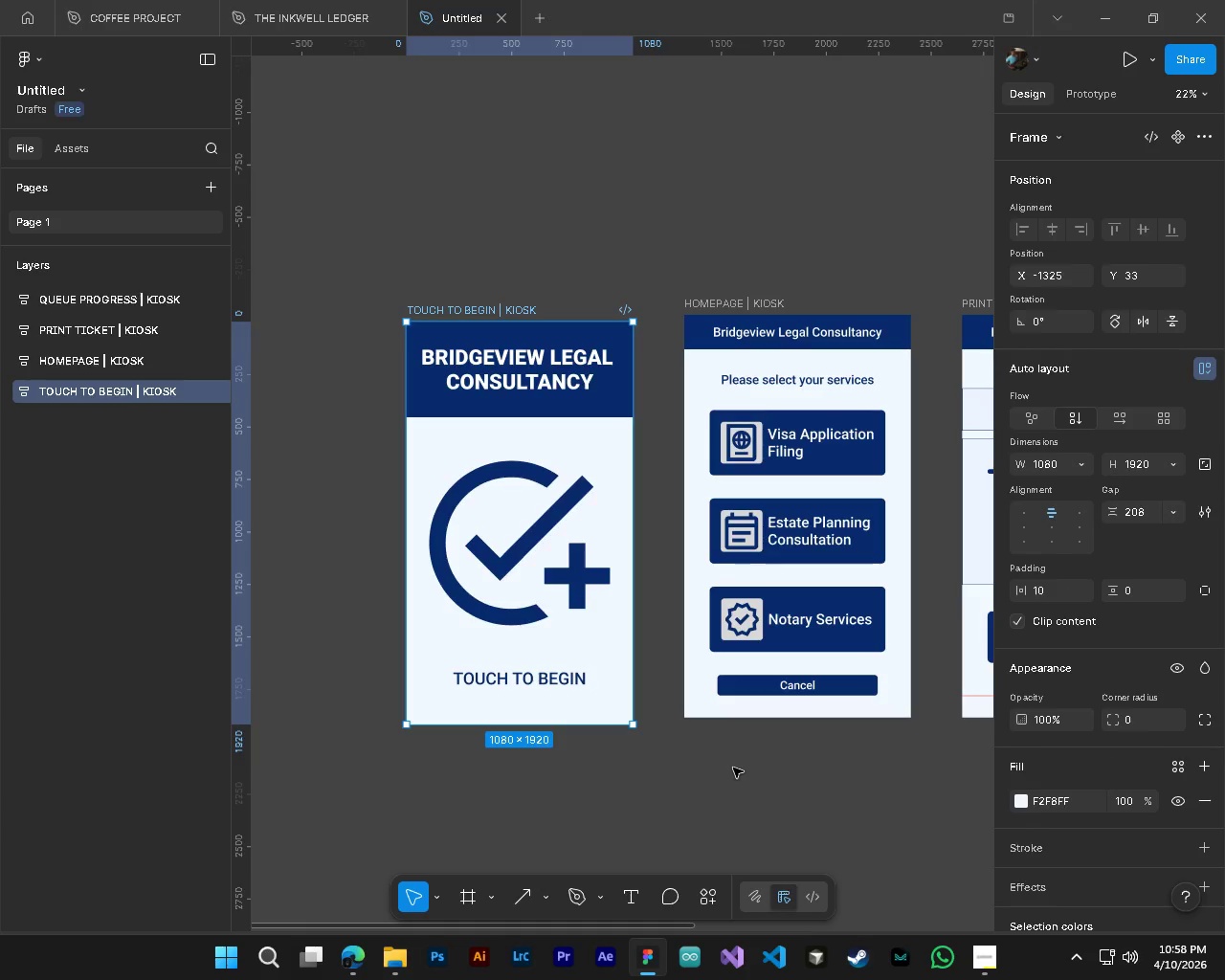 
hold_key(key=ControlLeft, duration=0.55)
 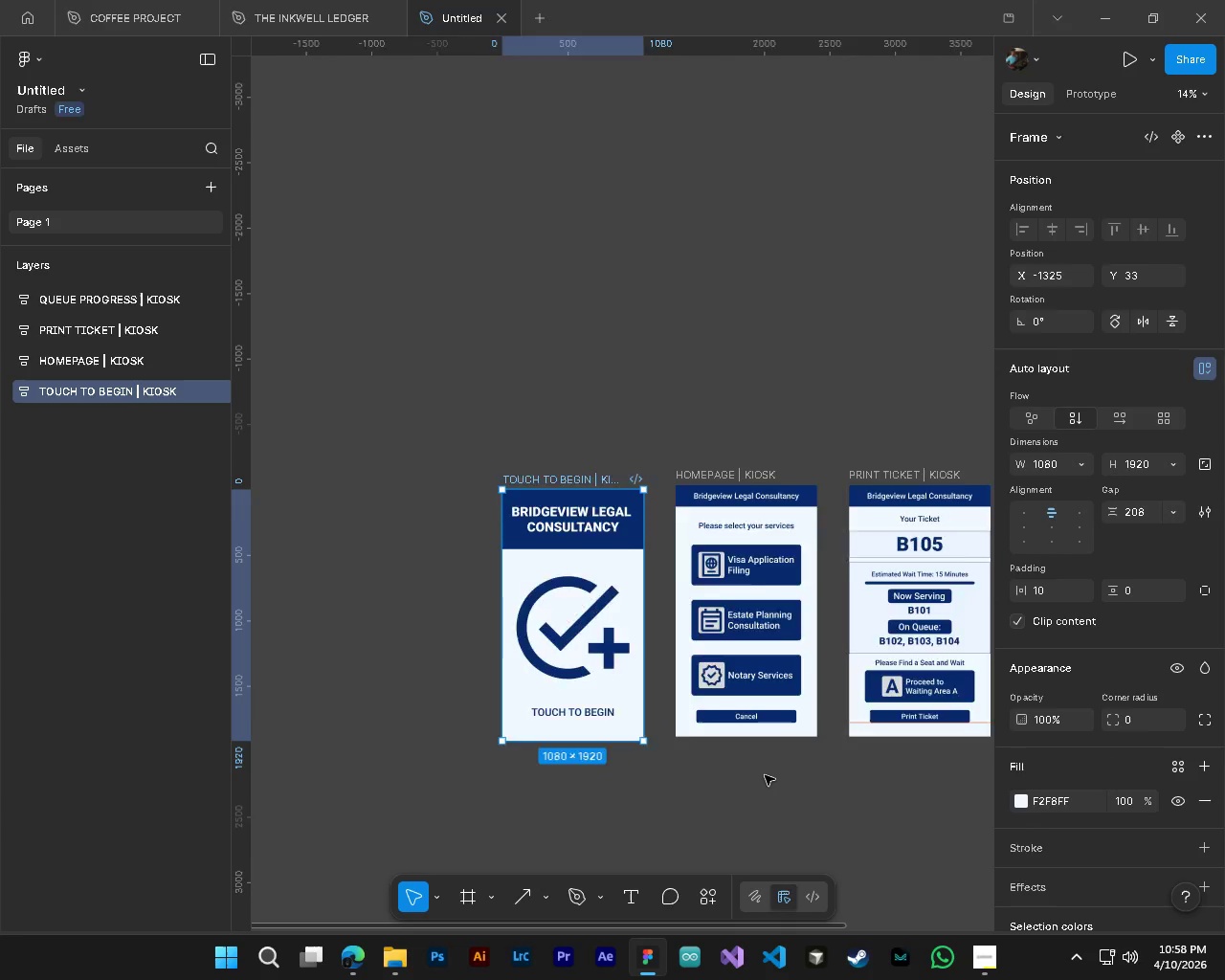 
key(Alt+Control+AltLeft)
 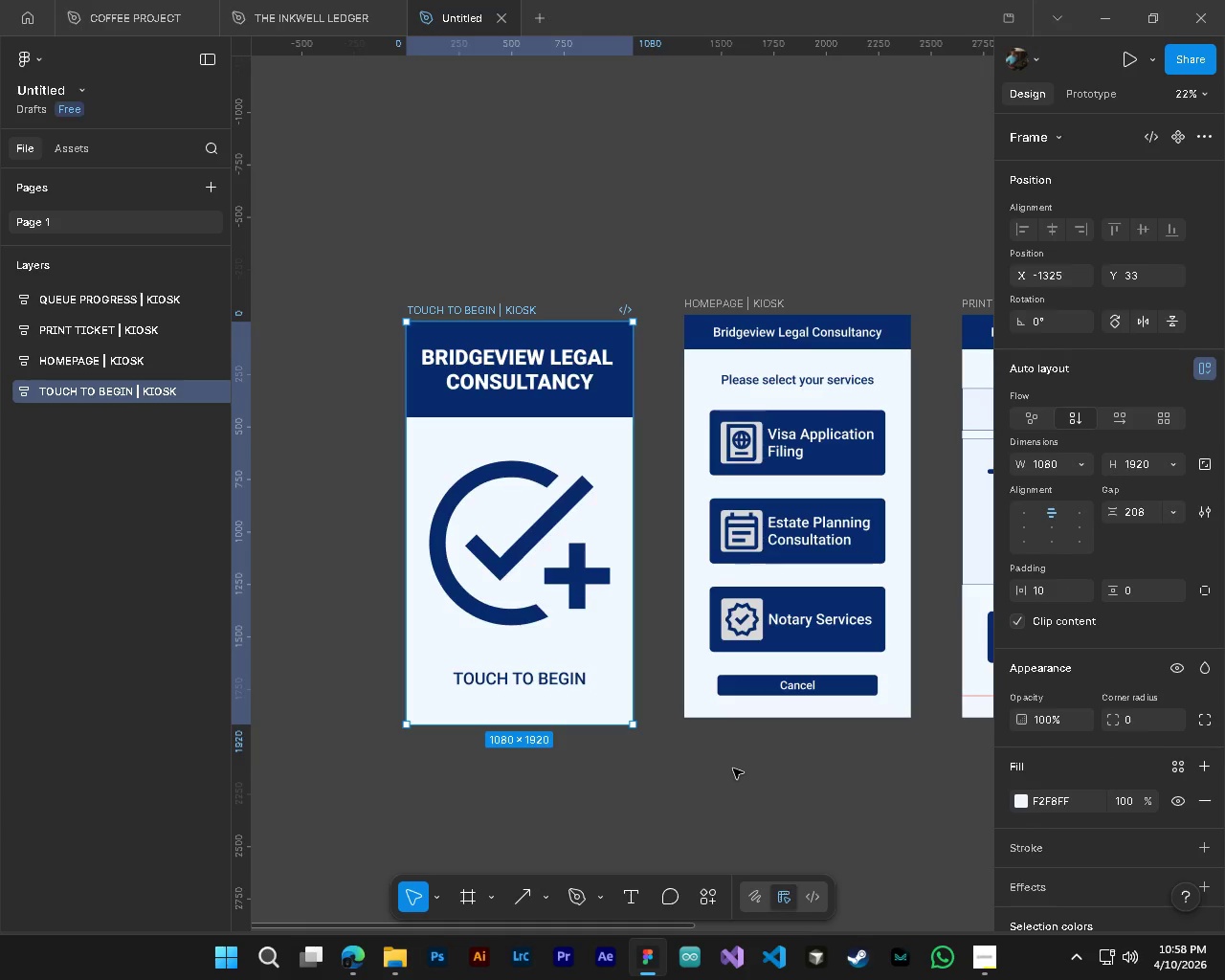 
hold_key(key=AltLeft, duration=0.36)
 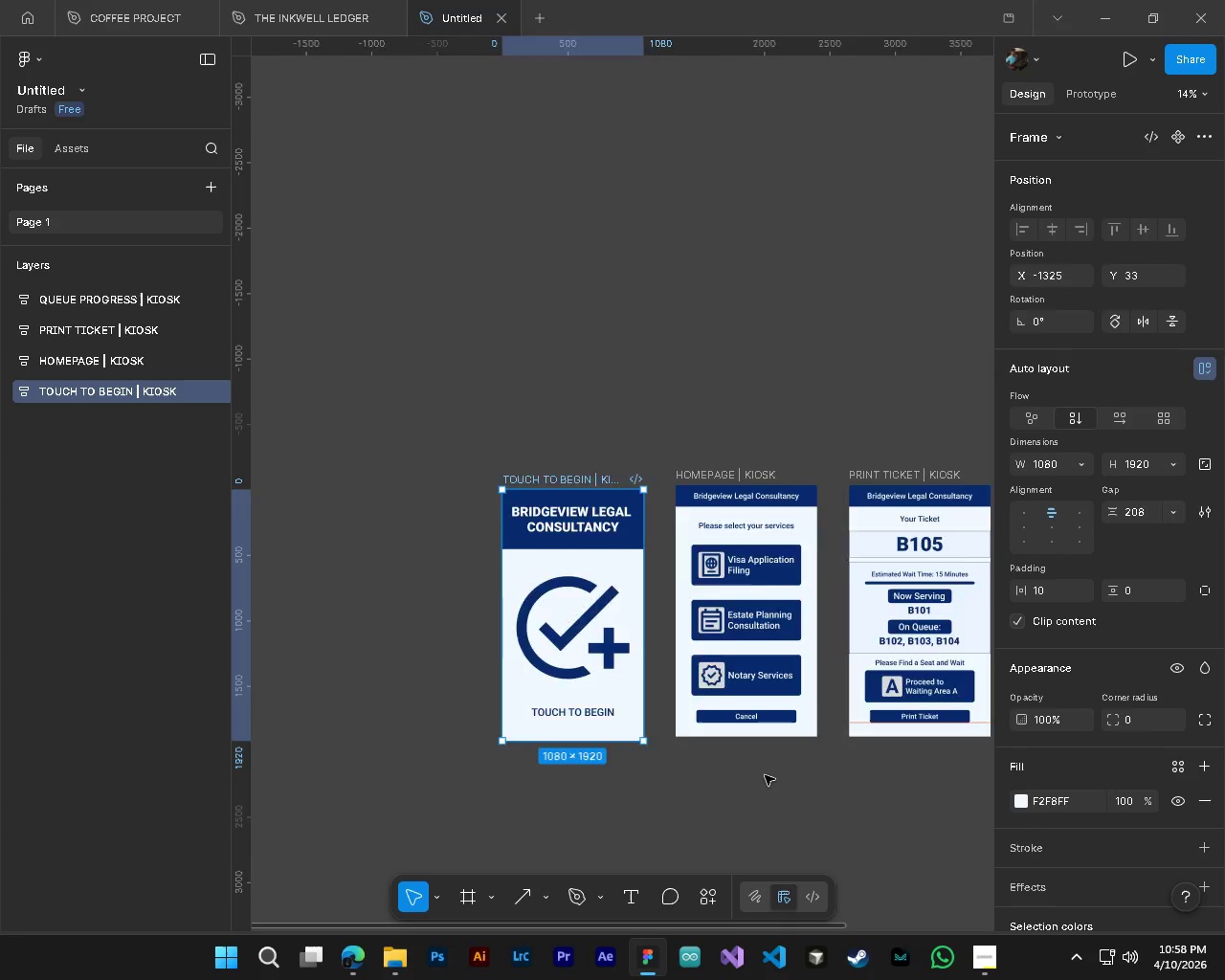 
hold_key(key=ShiftLeft, duration=0.53)
 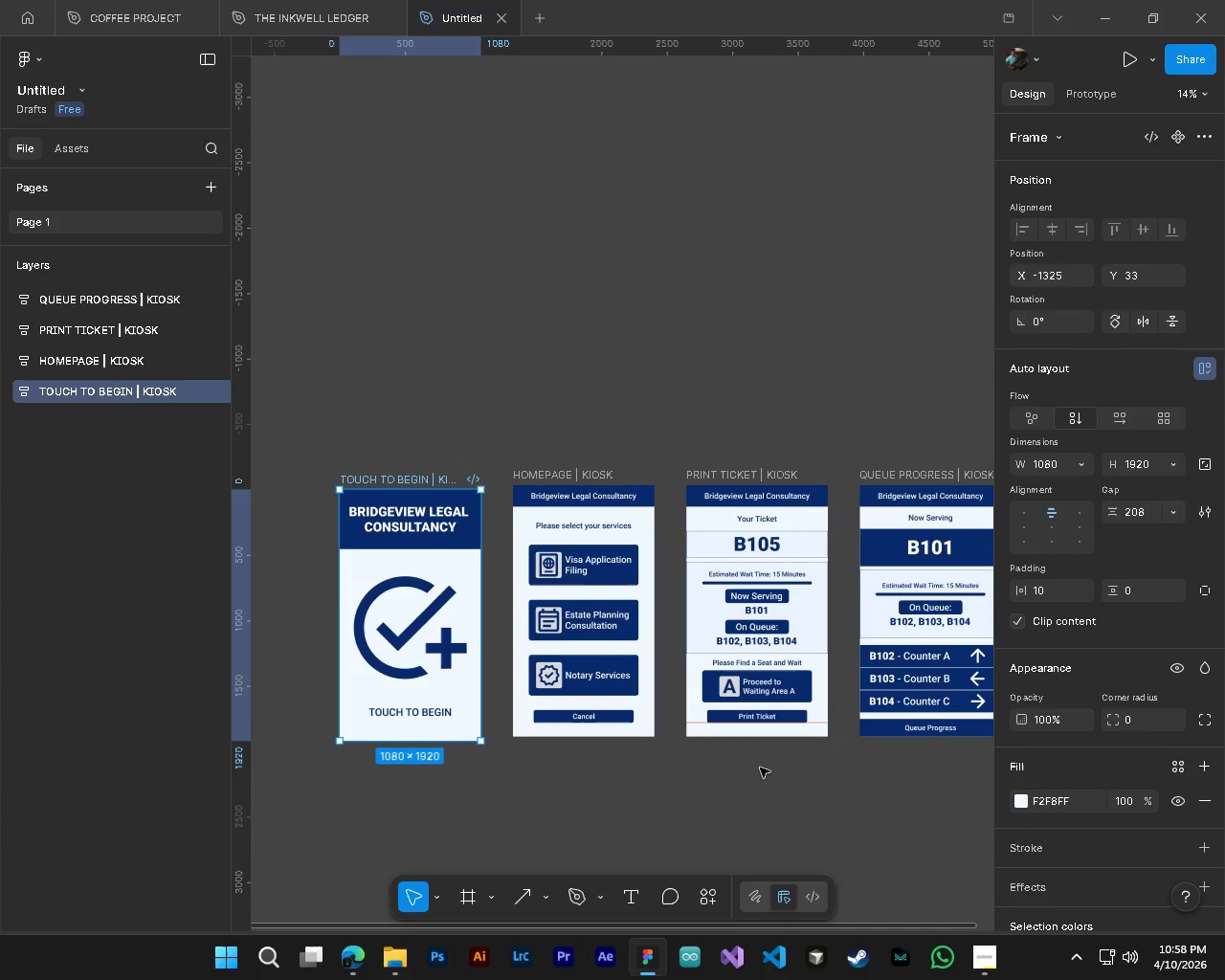 
scroll: coordinate [765, 775], scroll_direction: down, amount: 8.0
 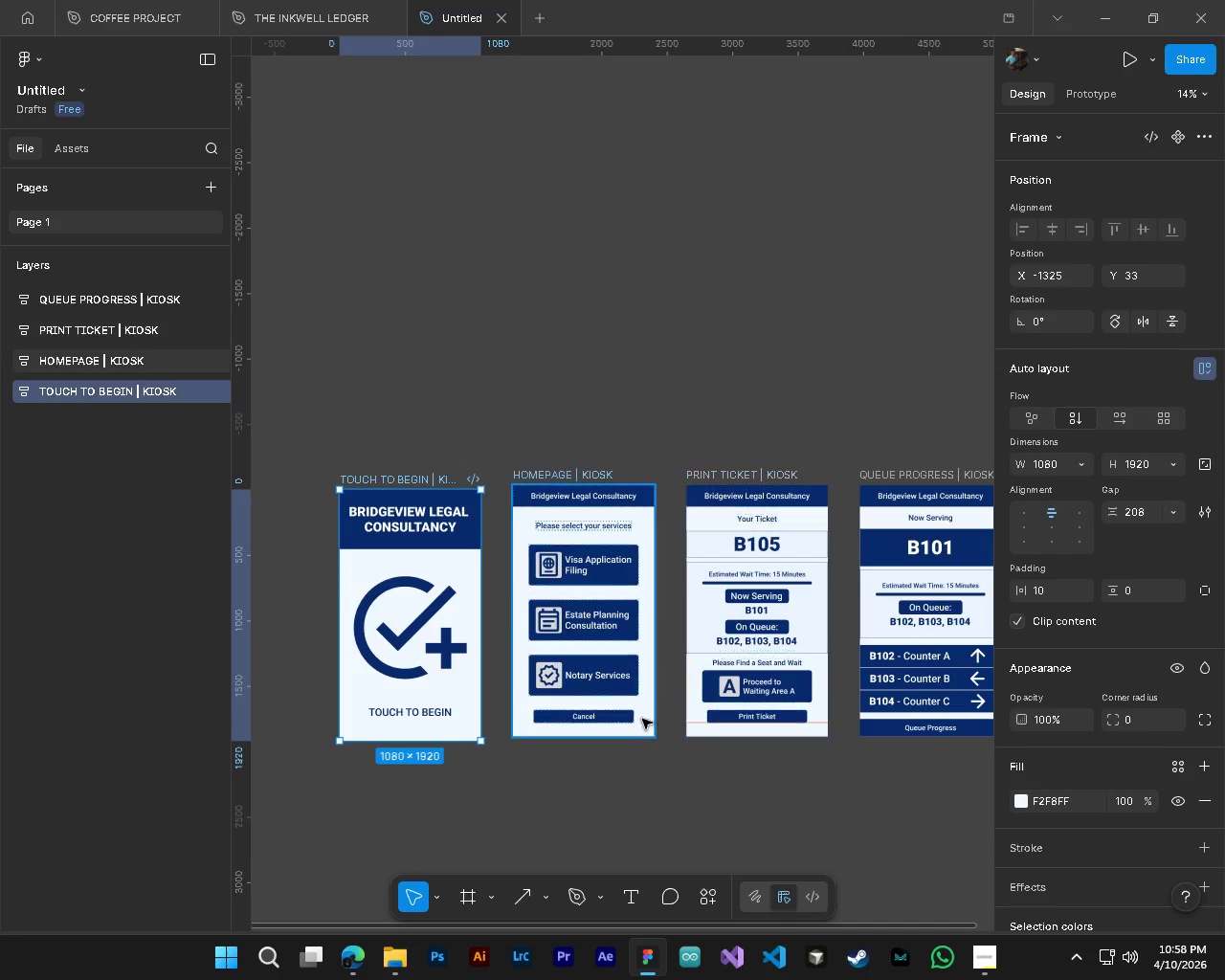 
hold_key(key=ControlLeft, duration=0.56)
 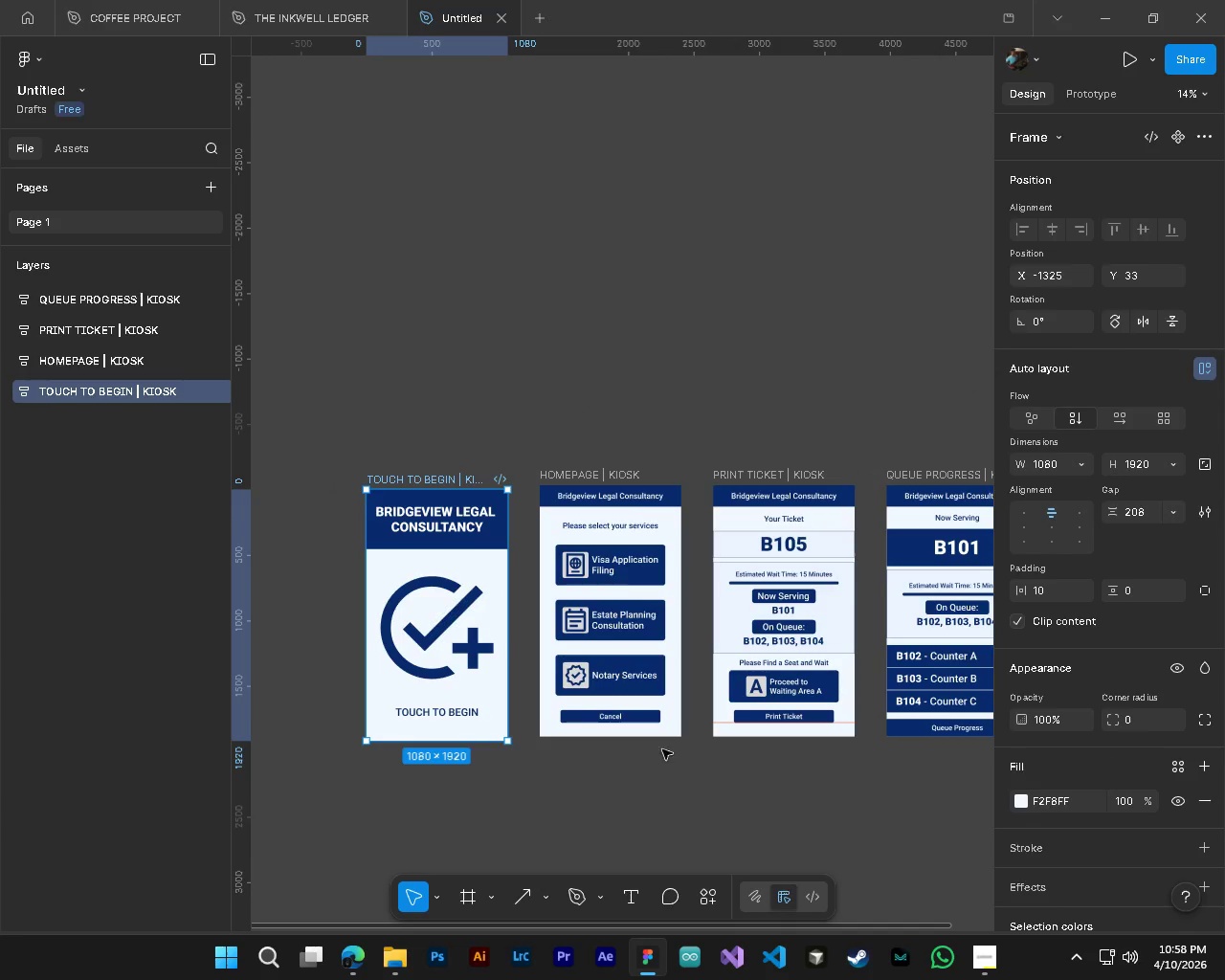 
hold_key(key=AltLeft, duration=0.53)
 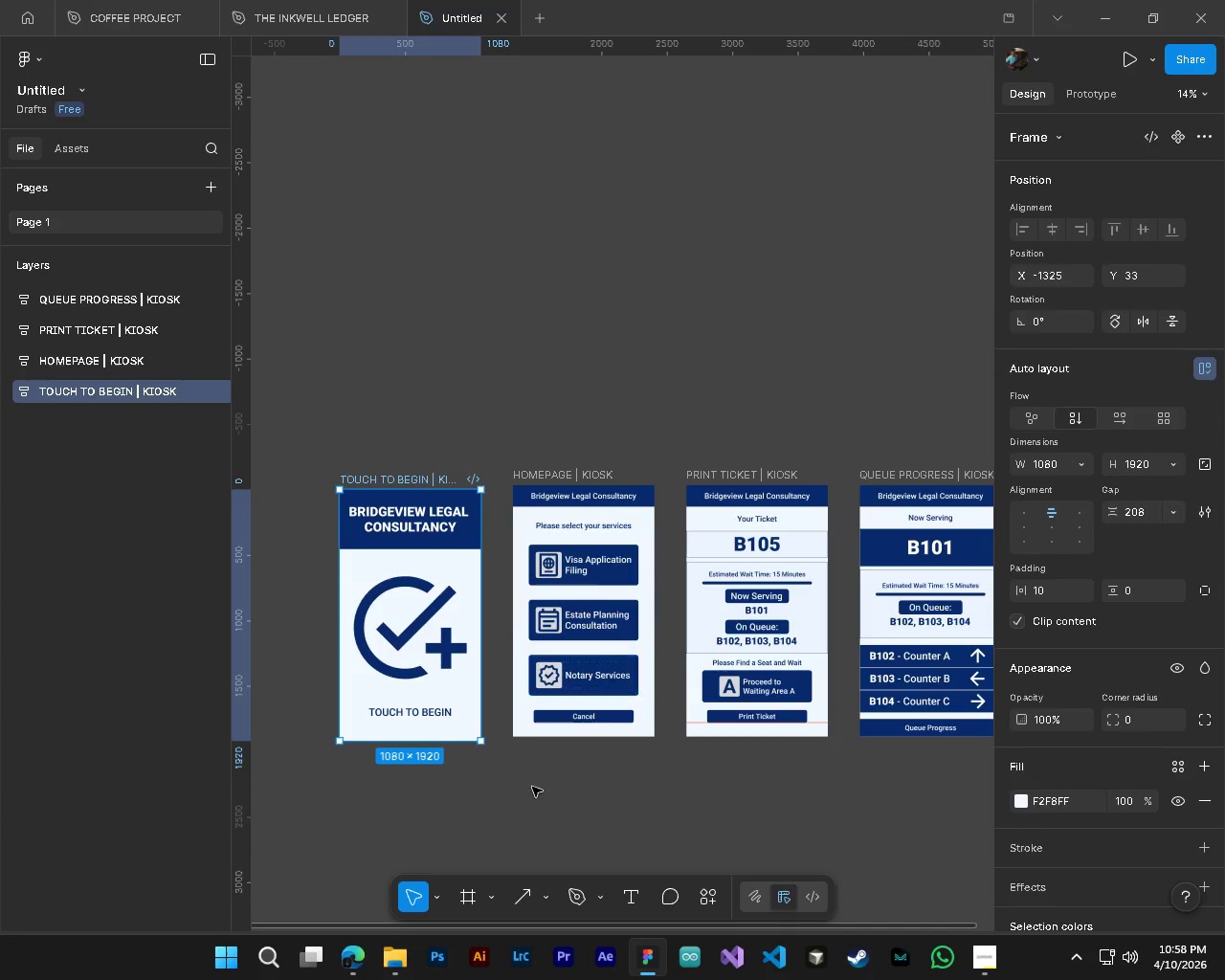 
hold_key(key=ShiftLeft, duration=0.33)
 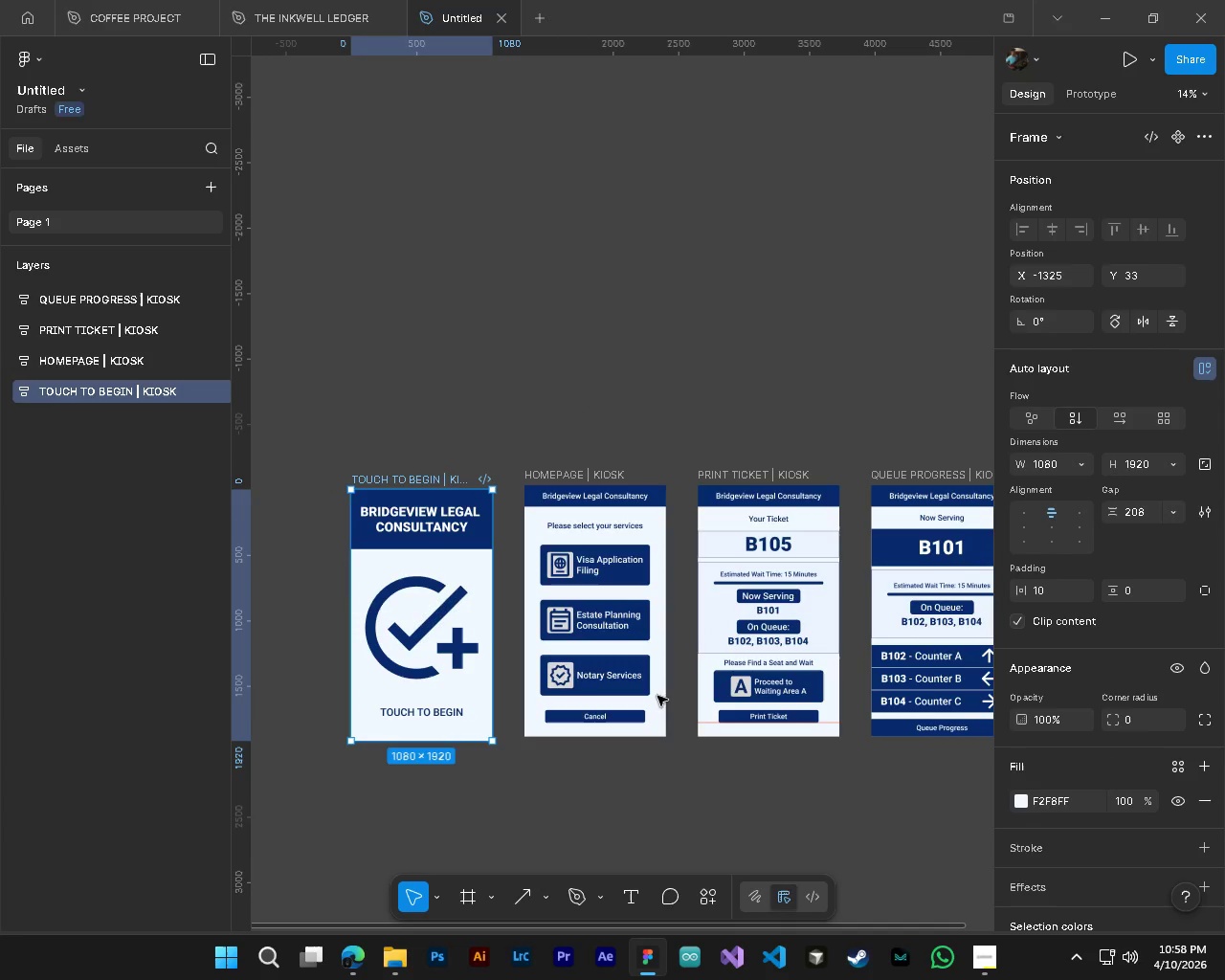 
key(Shift+ShiftLeft)
 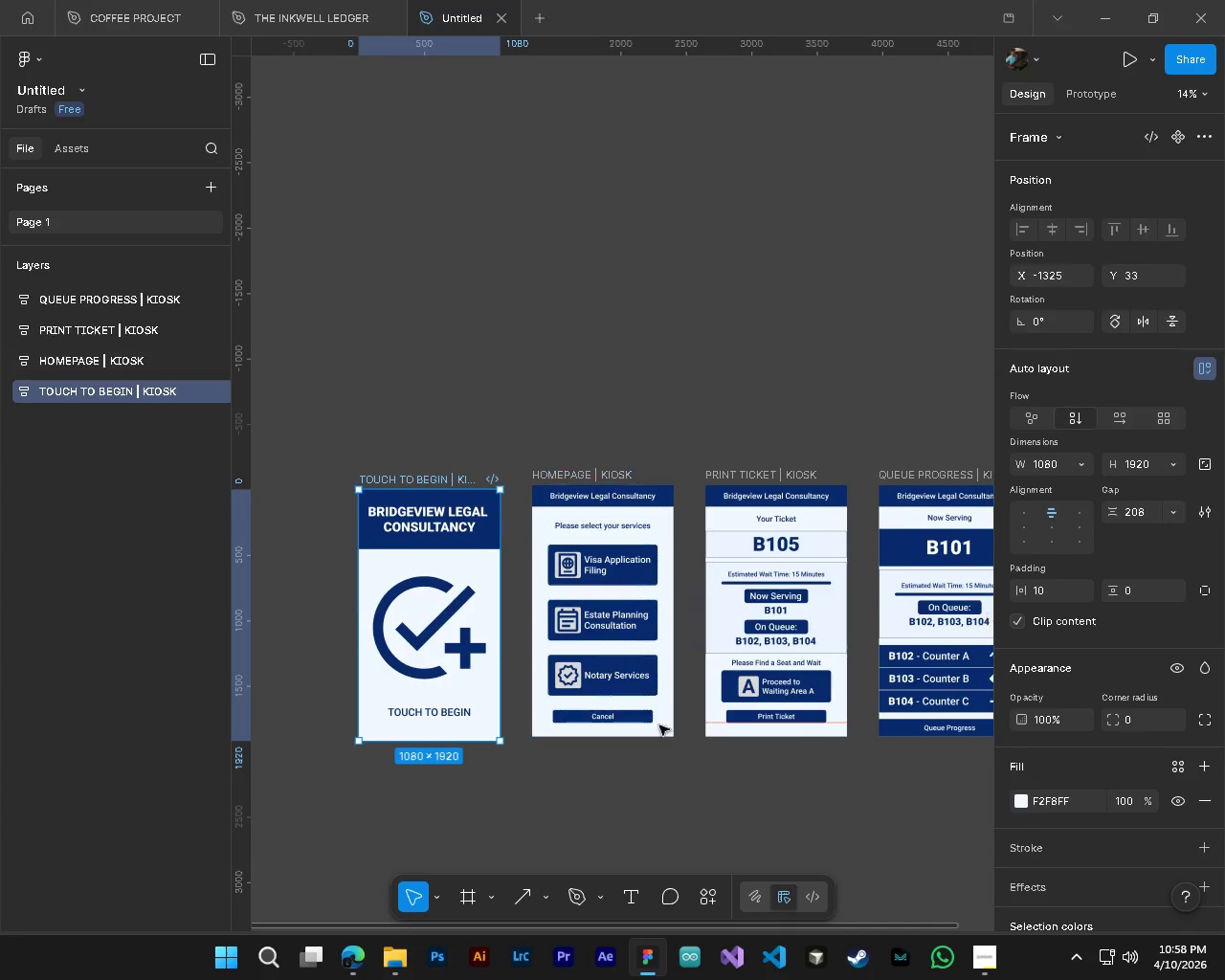 
scroll: coordinate [608, 765], scroll_direction: up, amount: 2.0
 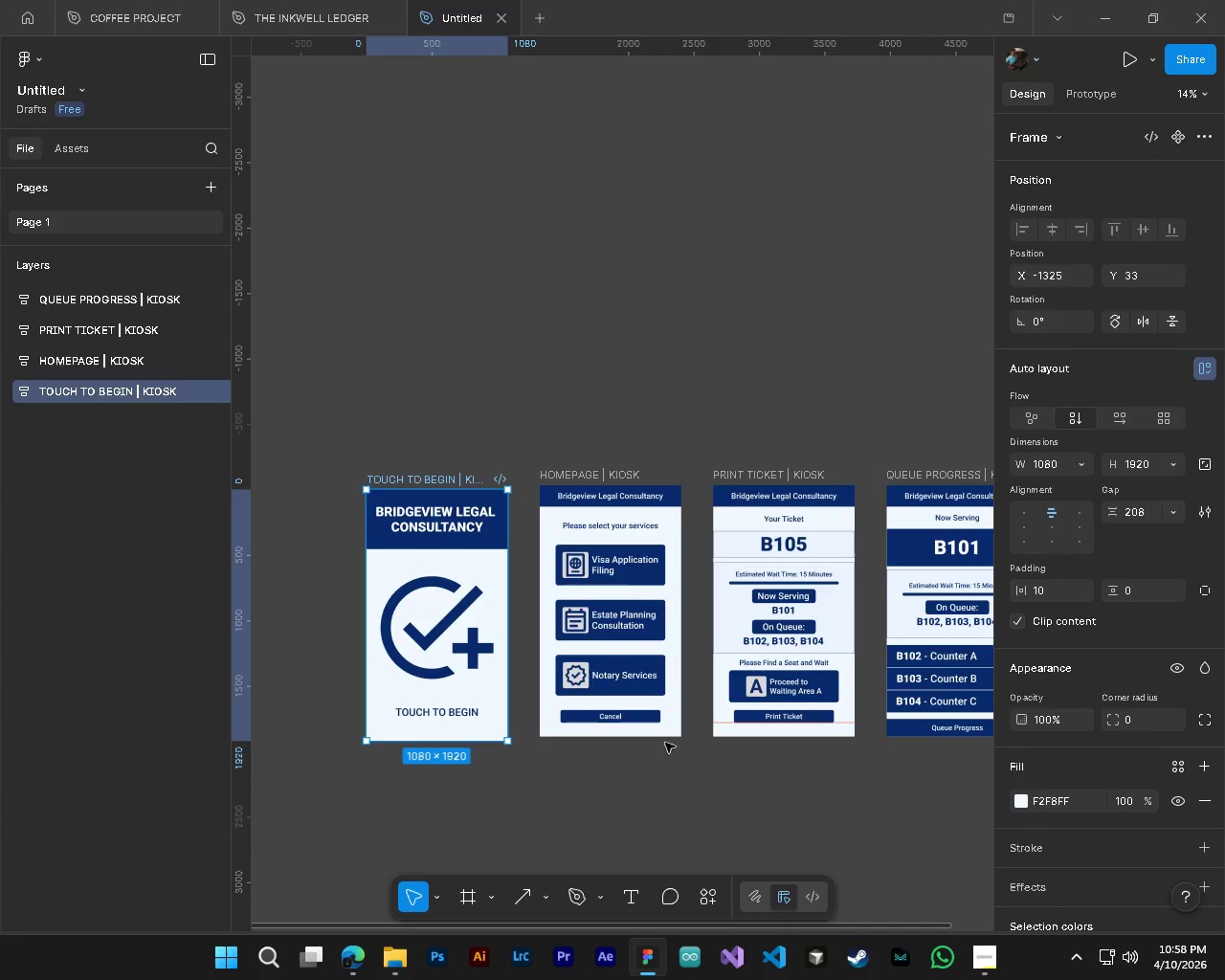 
scroll: coordinate [658, 723], scroll_direction: down, amount: 2.0
 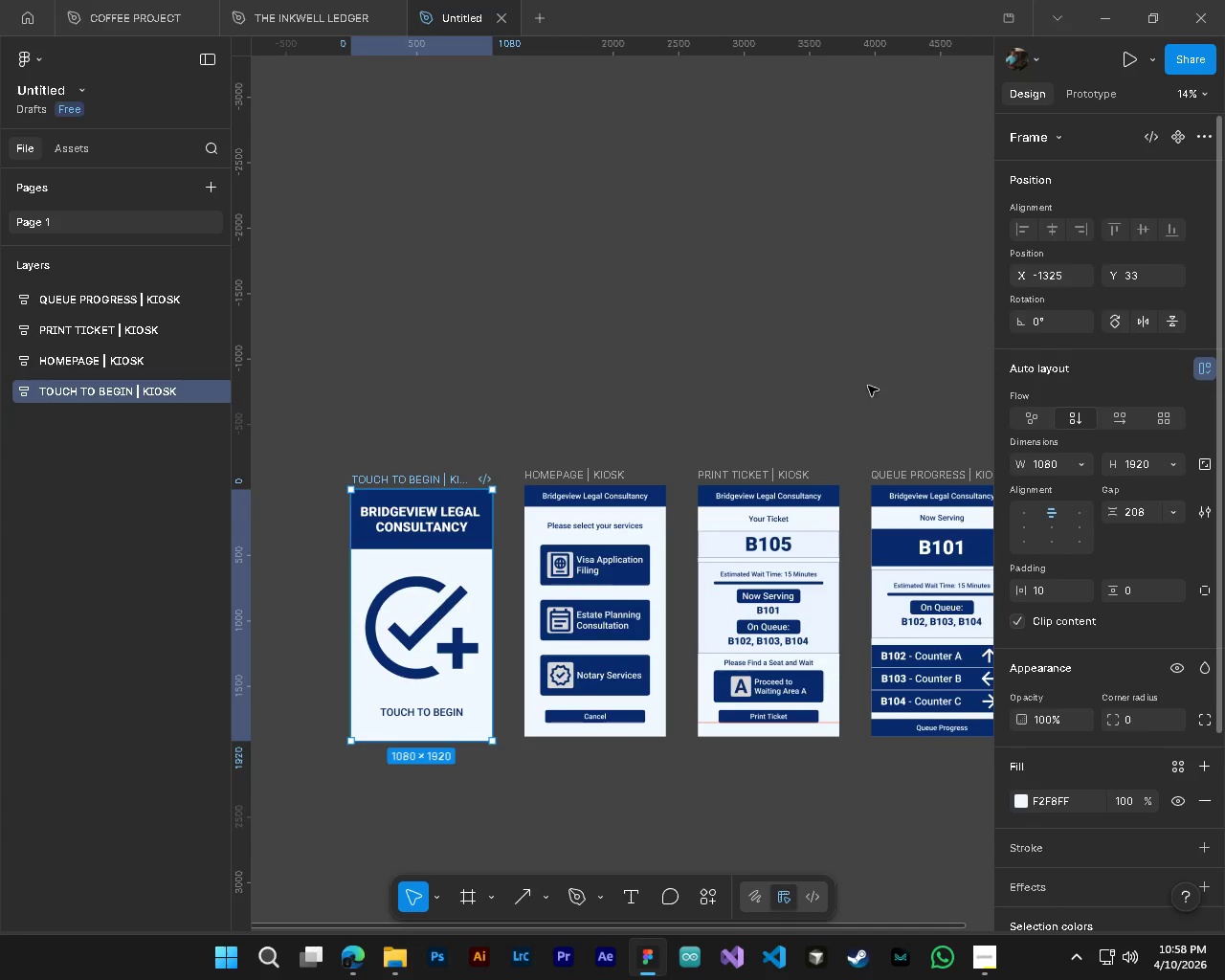 
key(Shift+ShiftLeft)
 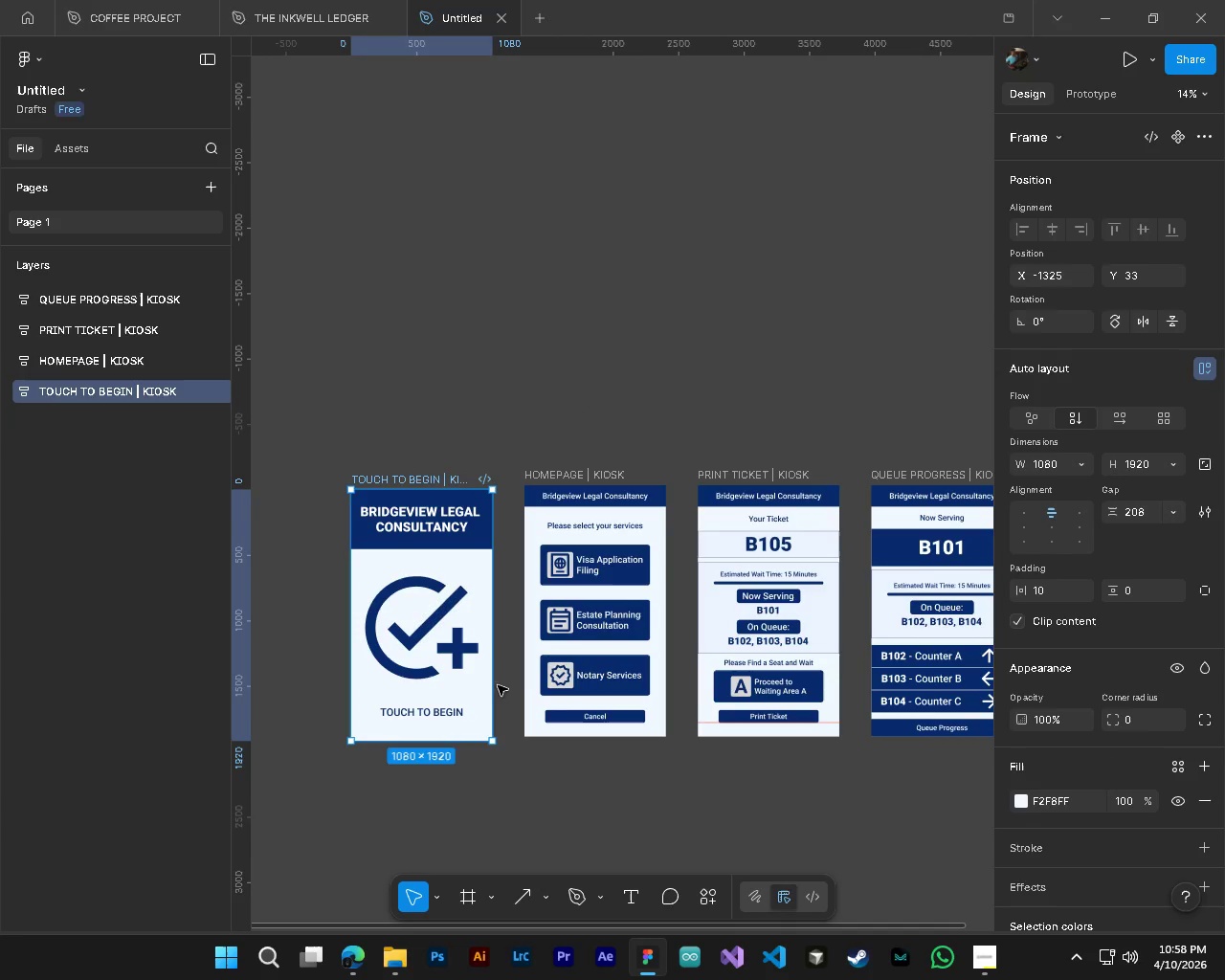 
hold_key(key=ControlLeft, duration=1.36)
hold_key(key=AltLeft, duration=1.3)
scroll: coordinate [508, 812], scroll_direction: up, amount: 3.0
 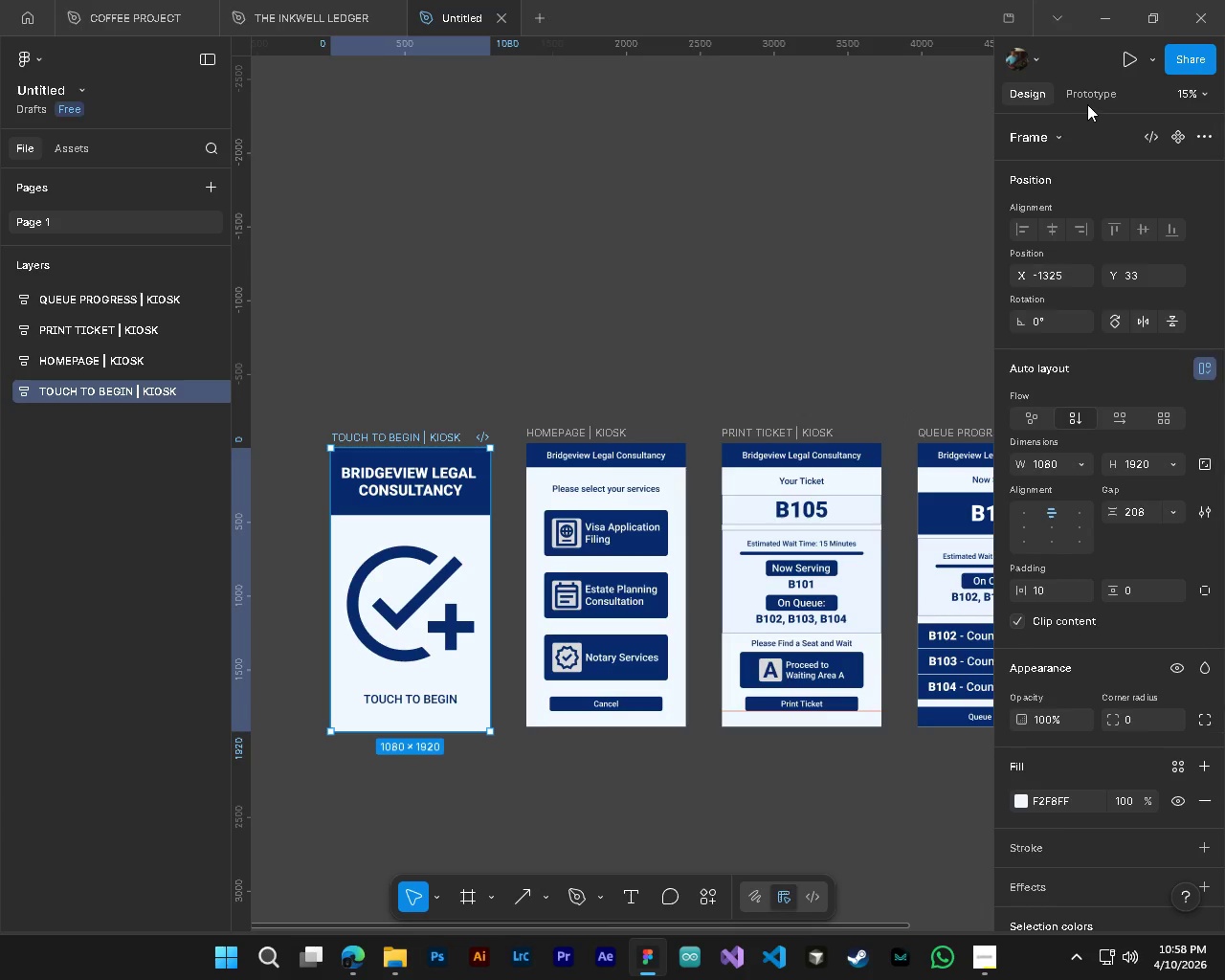 
left_click([1085, 102])
 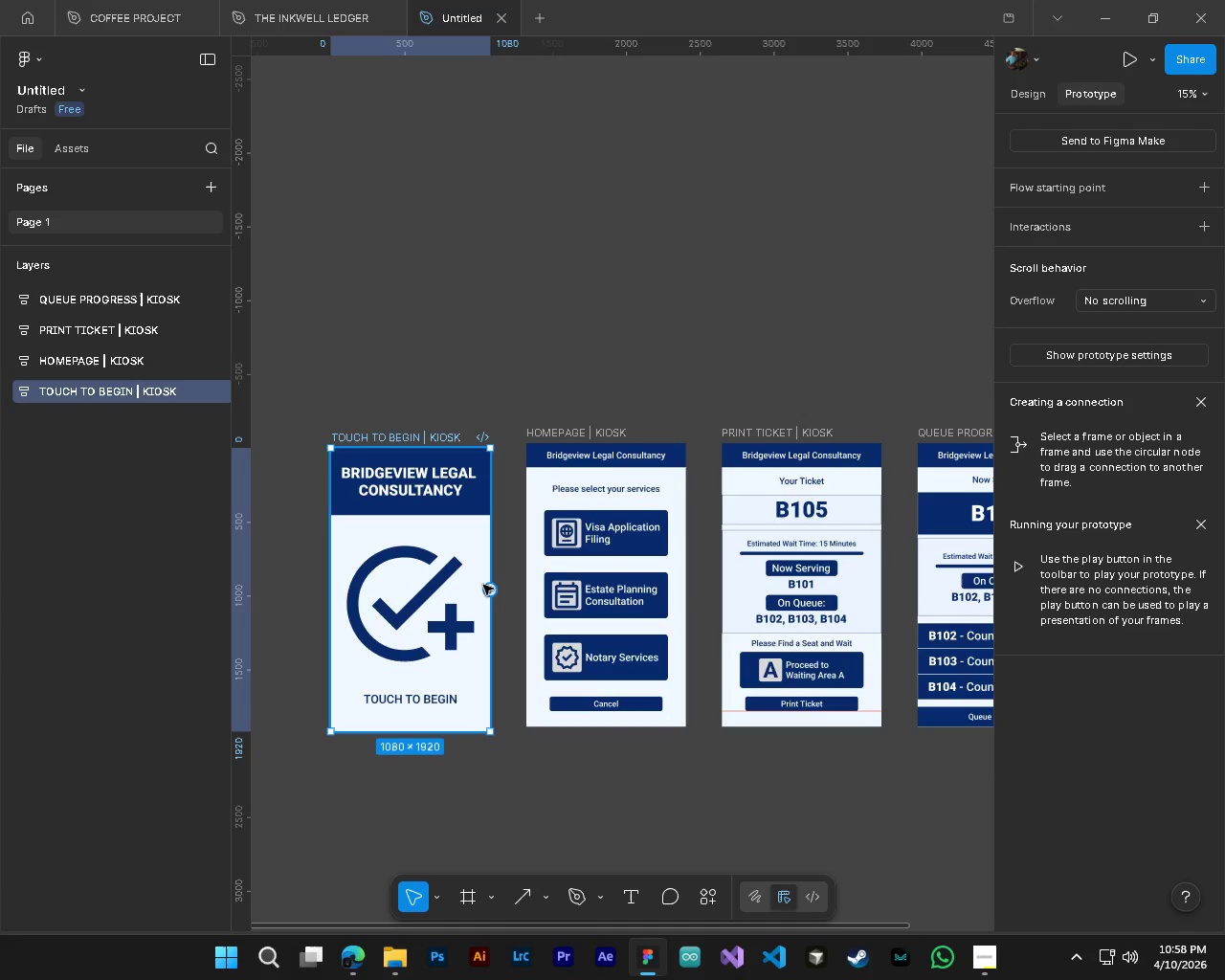 
left_click_drag(start_coordinate=[489, 591], to_coordinate=[536, 596])
 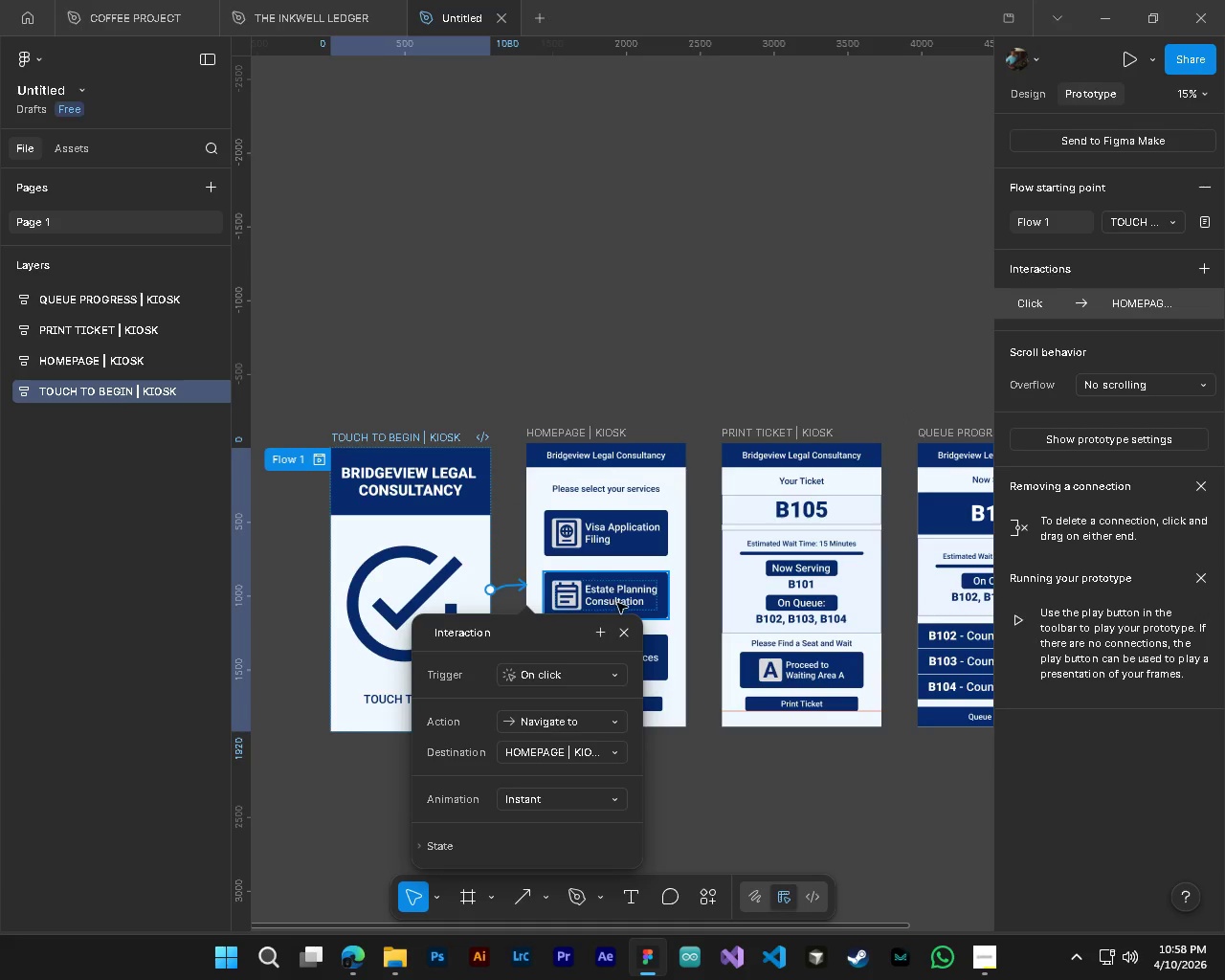 
hold_key(key=AltLeft, duration=0.52)
hold_key(key=ControlLeft, duration=0.5)
scroll: coordinate [510, 533], scroll_direction: up, amount: 4.0